 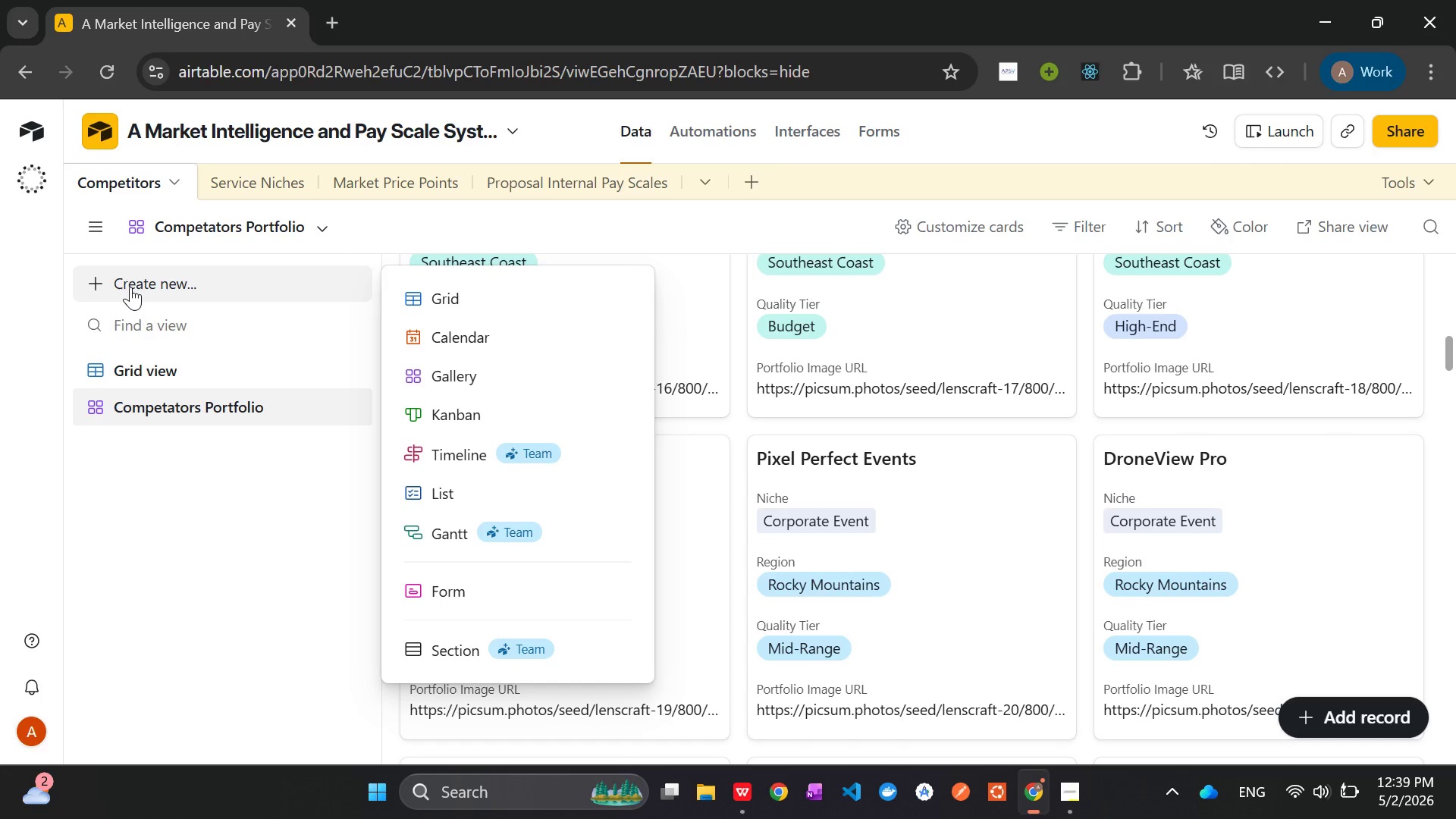 
left_click([482, 414])
 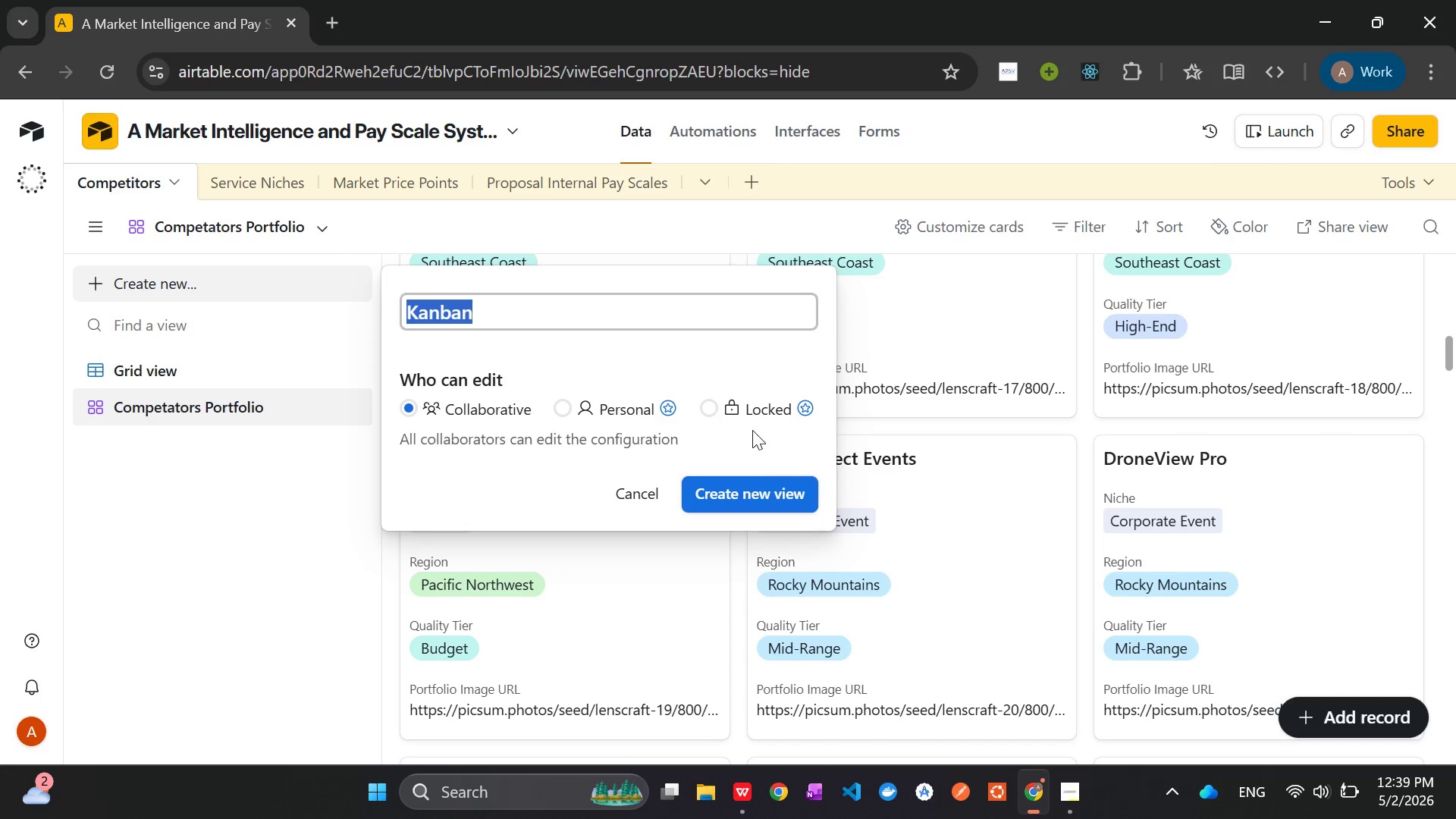 
left_click([762, 491])
 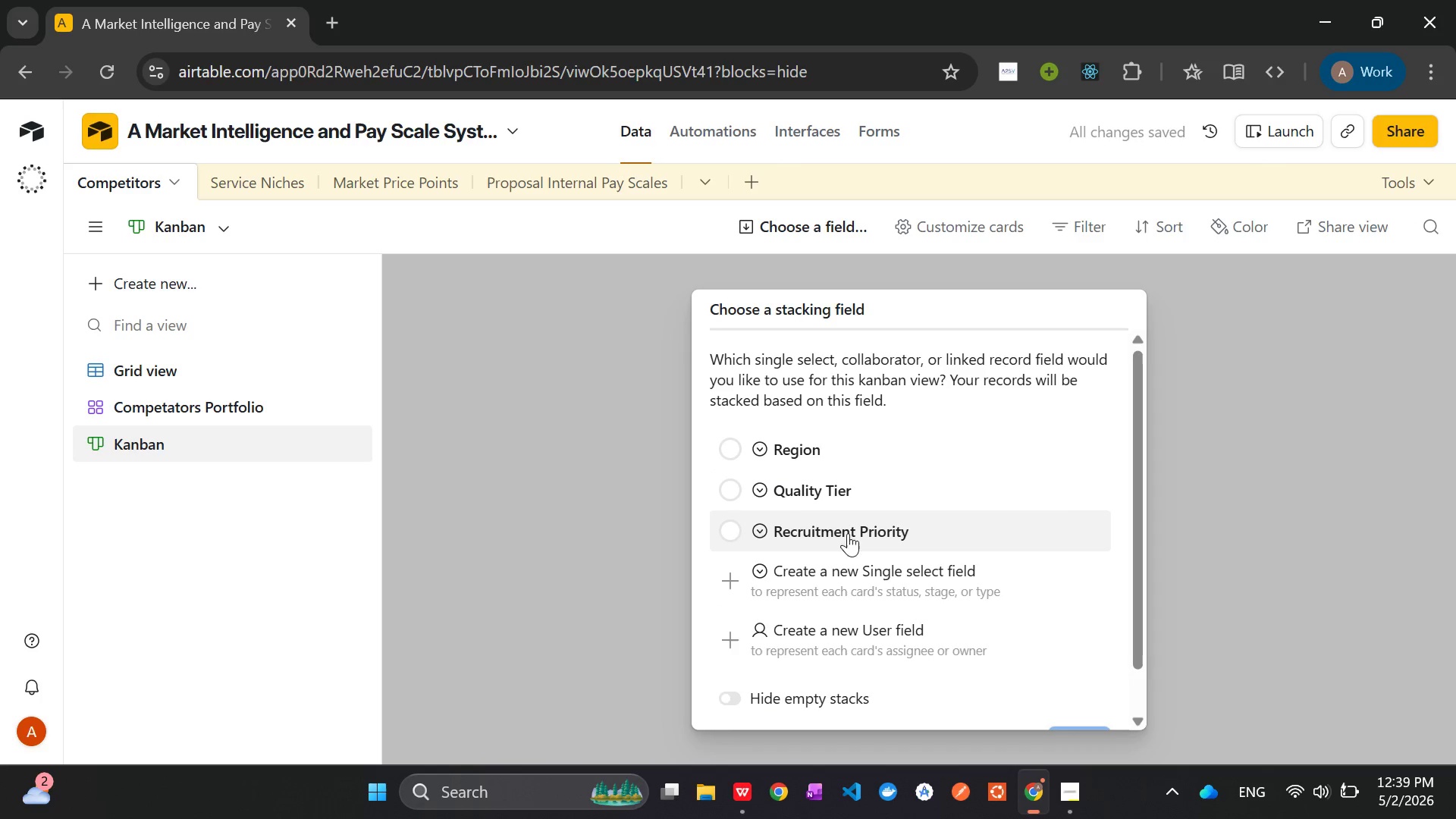 
wait(6.42)
 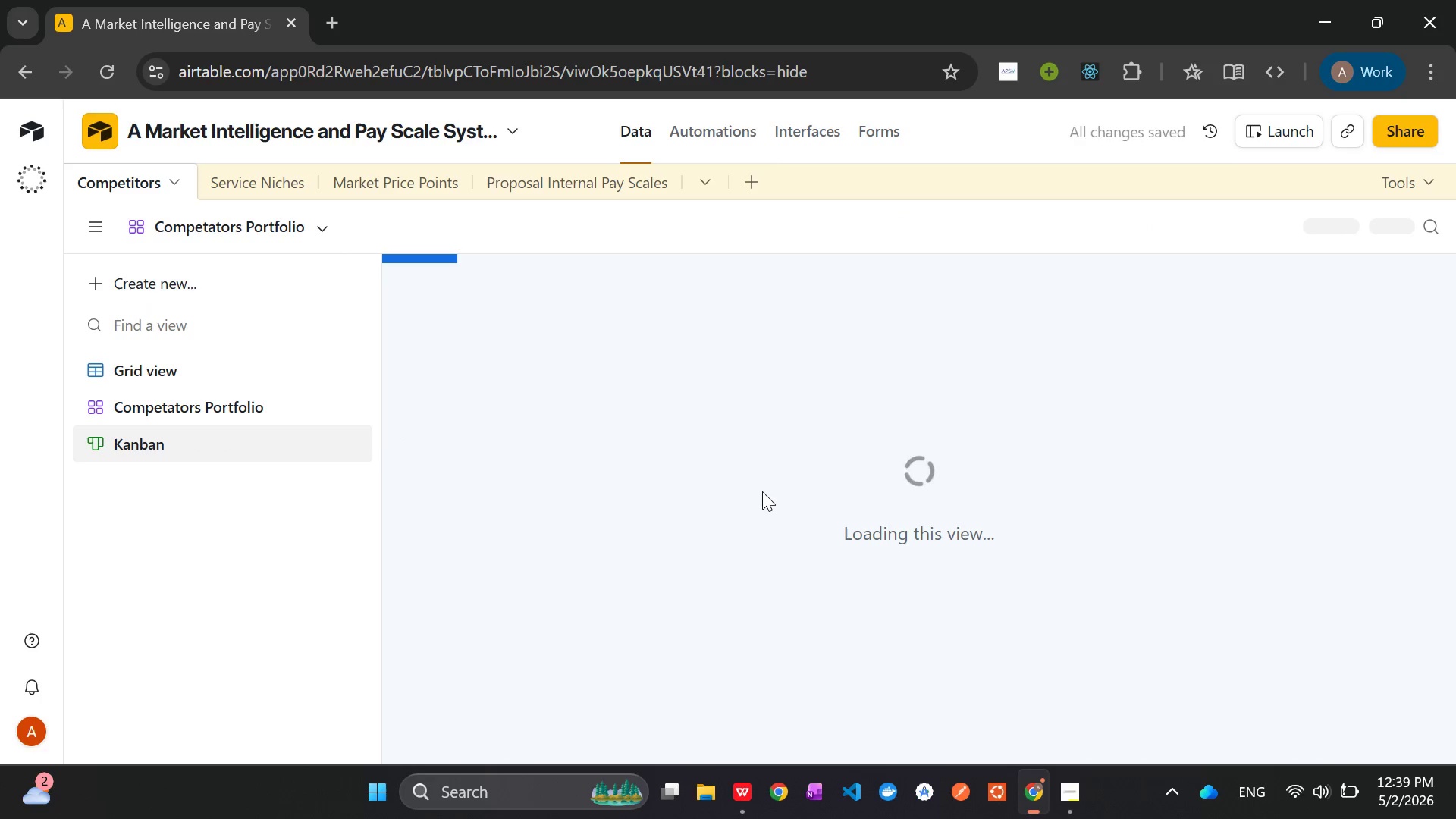 
left_click([730, 525])
 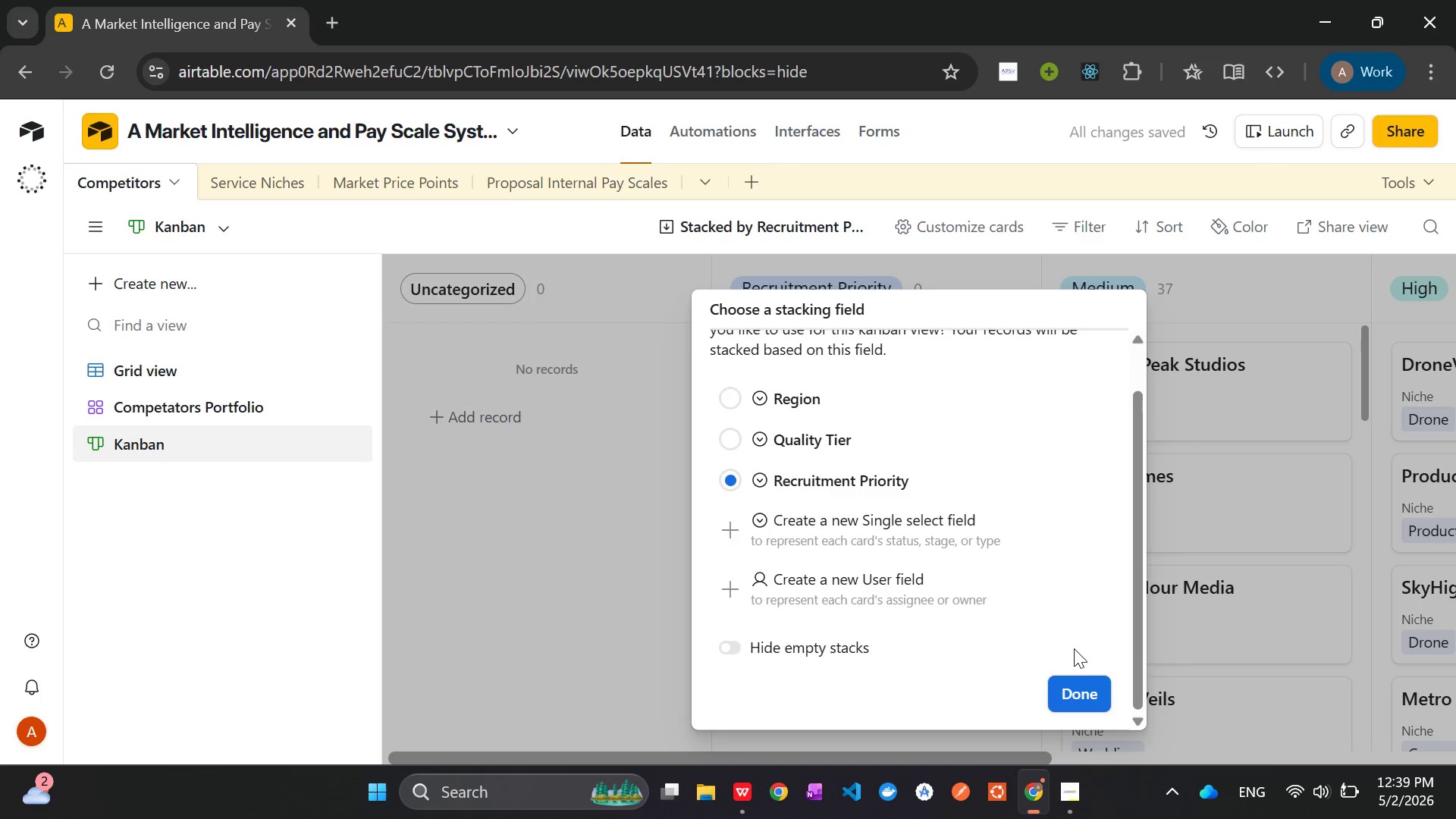 
left_click([1081, 691])
 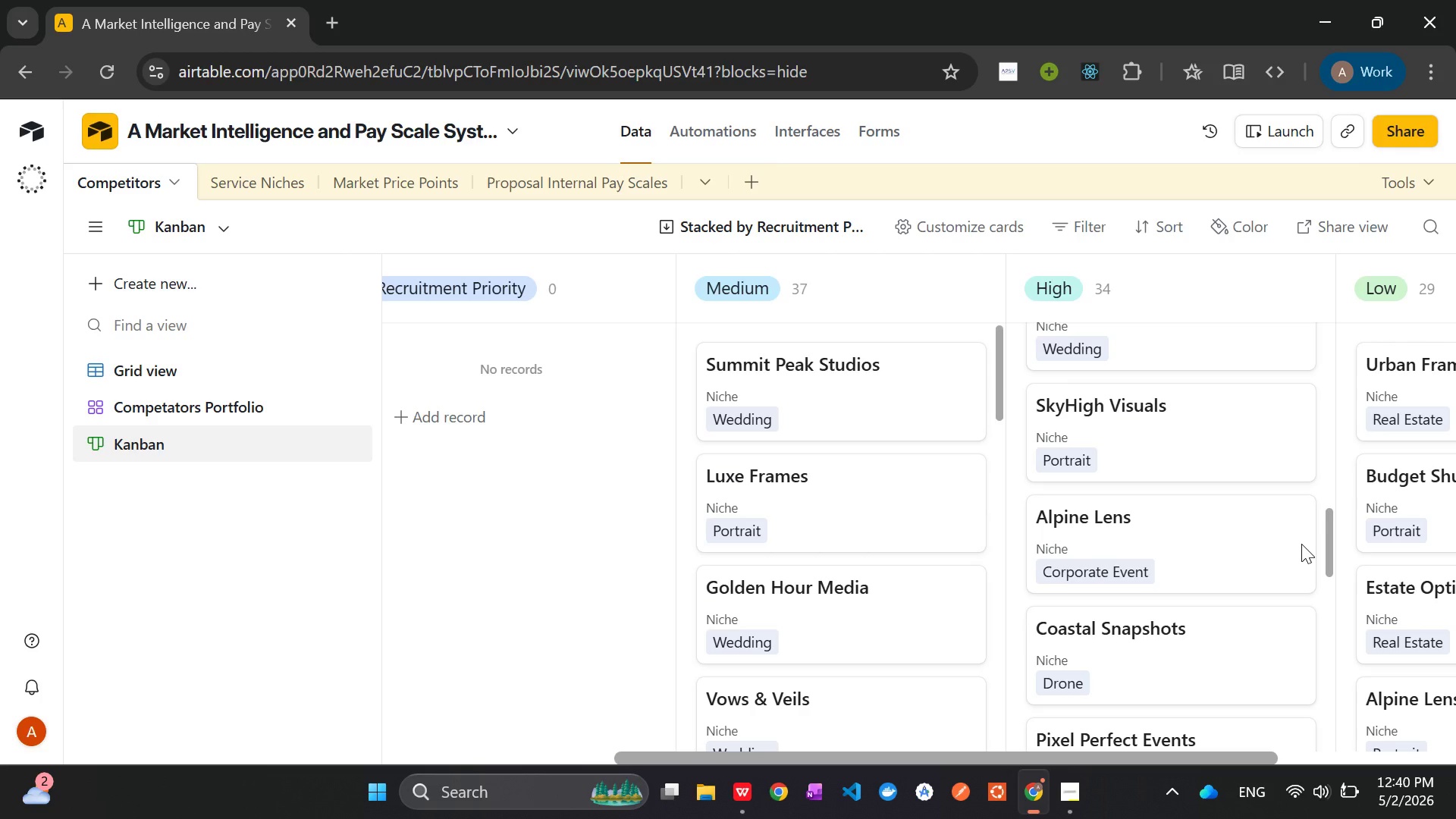 
wait(26.81)
 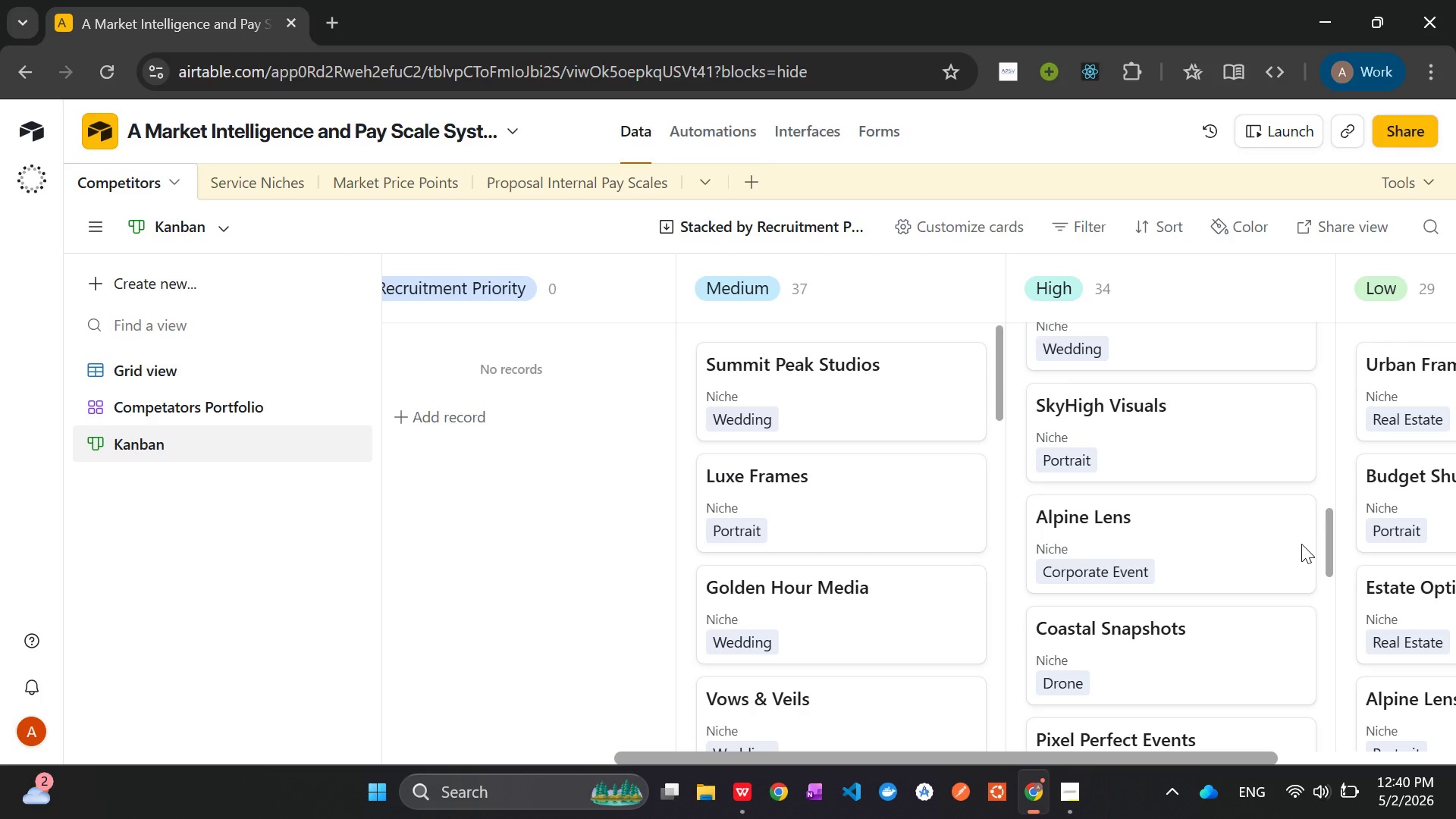 
left_click([153, 369])
 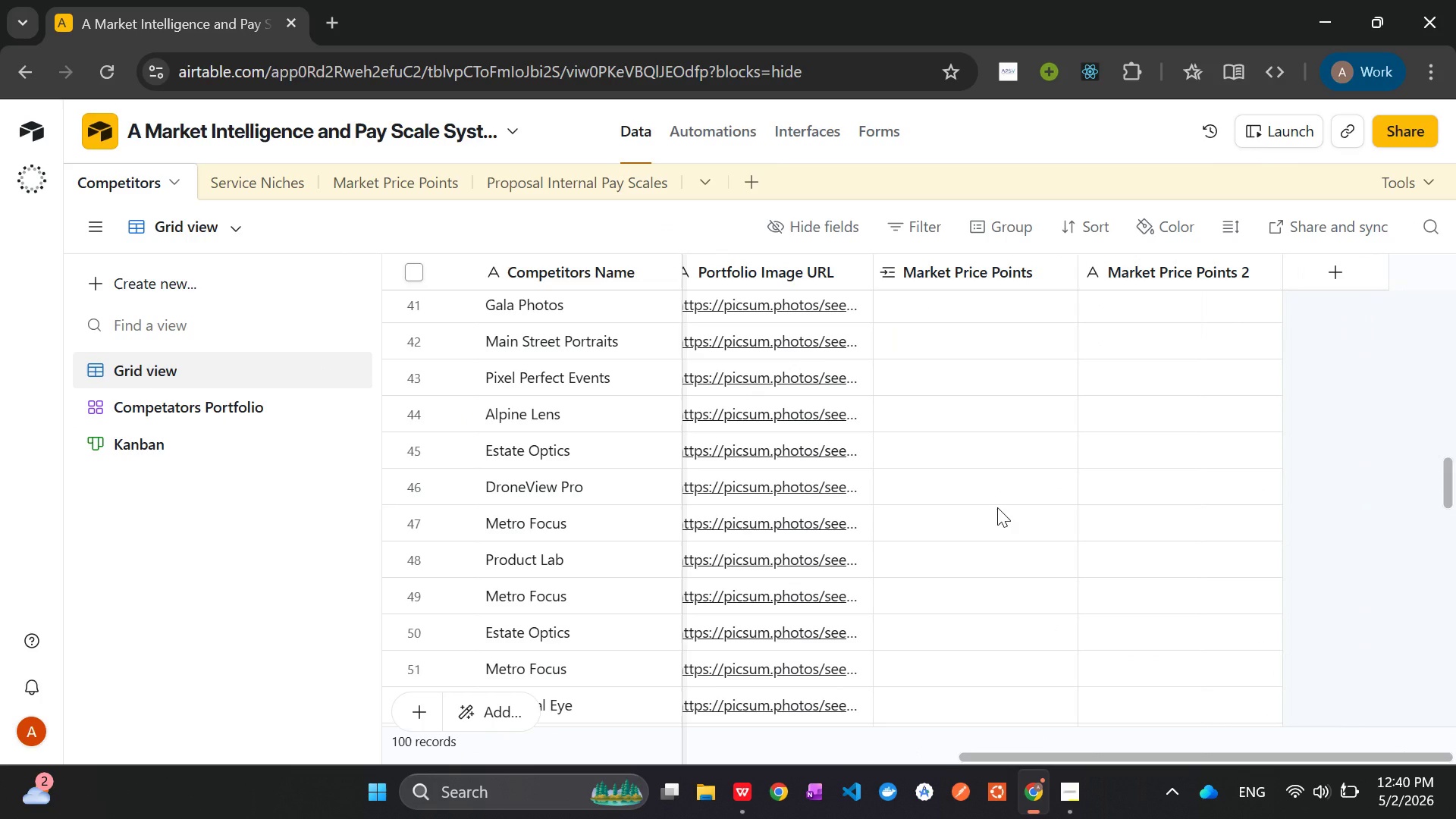 
wait(15.91)
 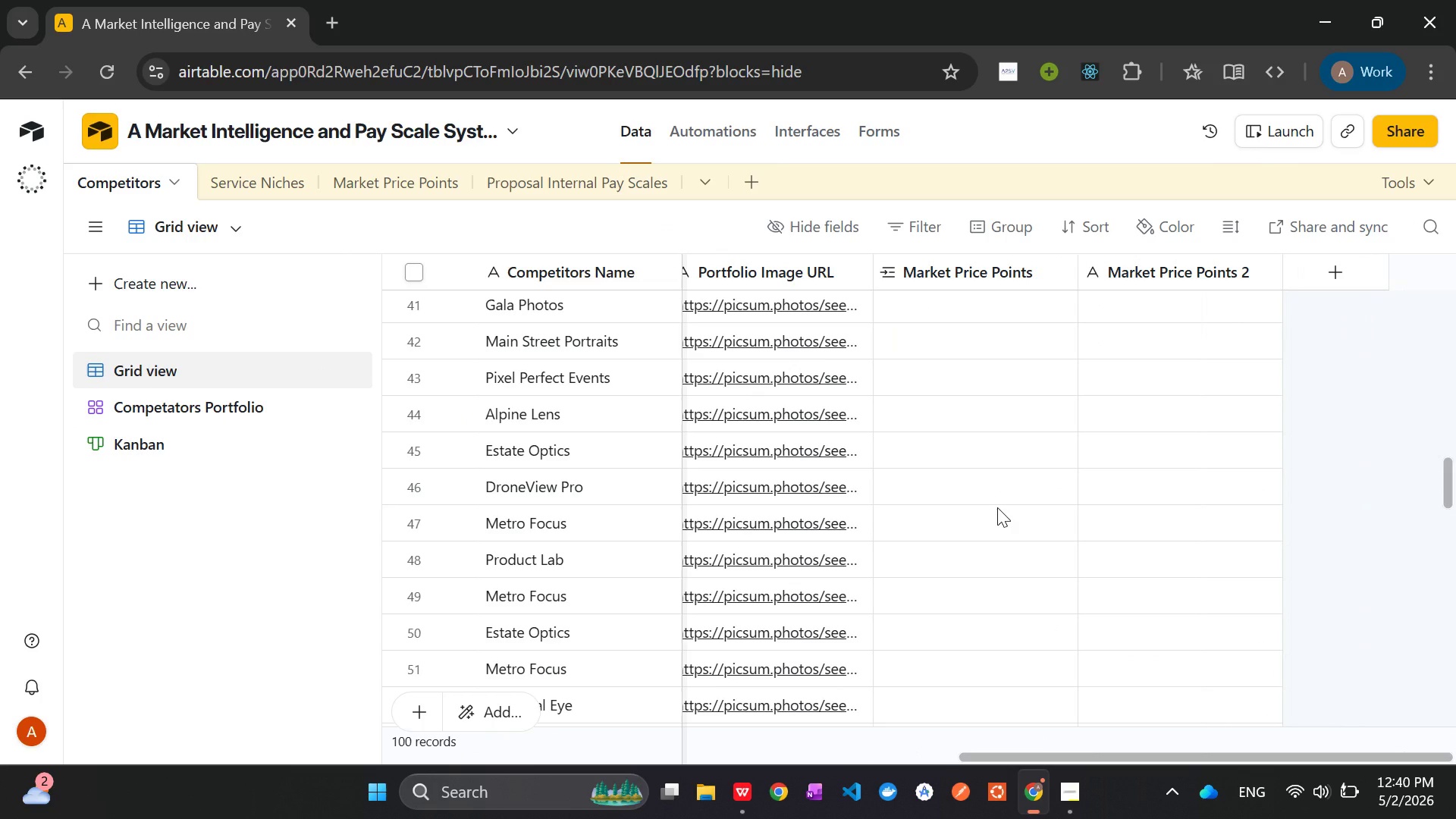 
left_click([1336, 266])
 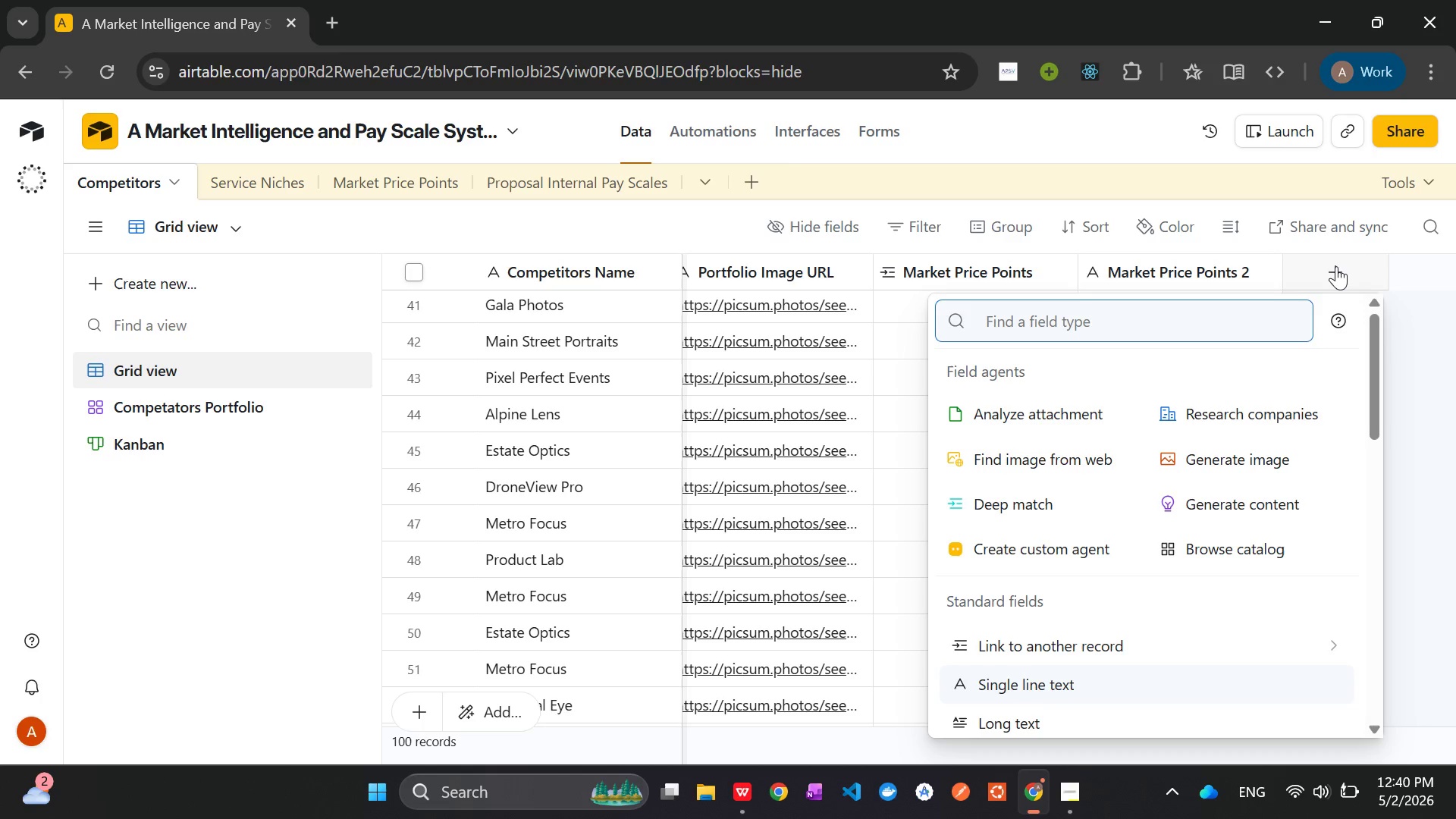 
type(form)
 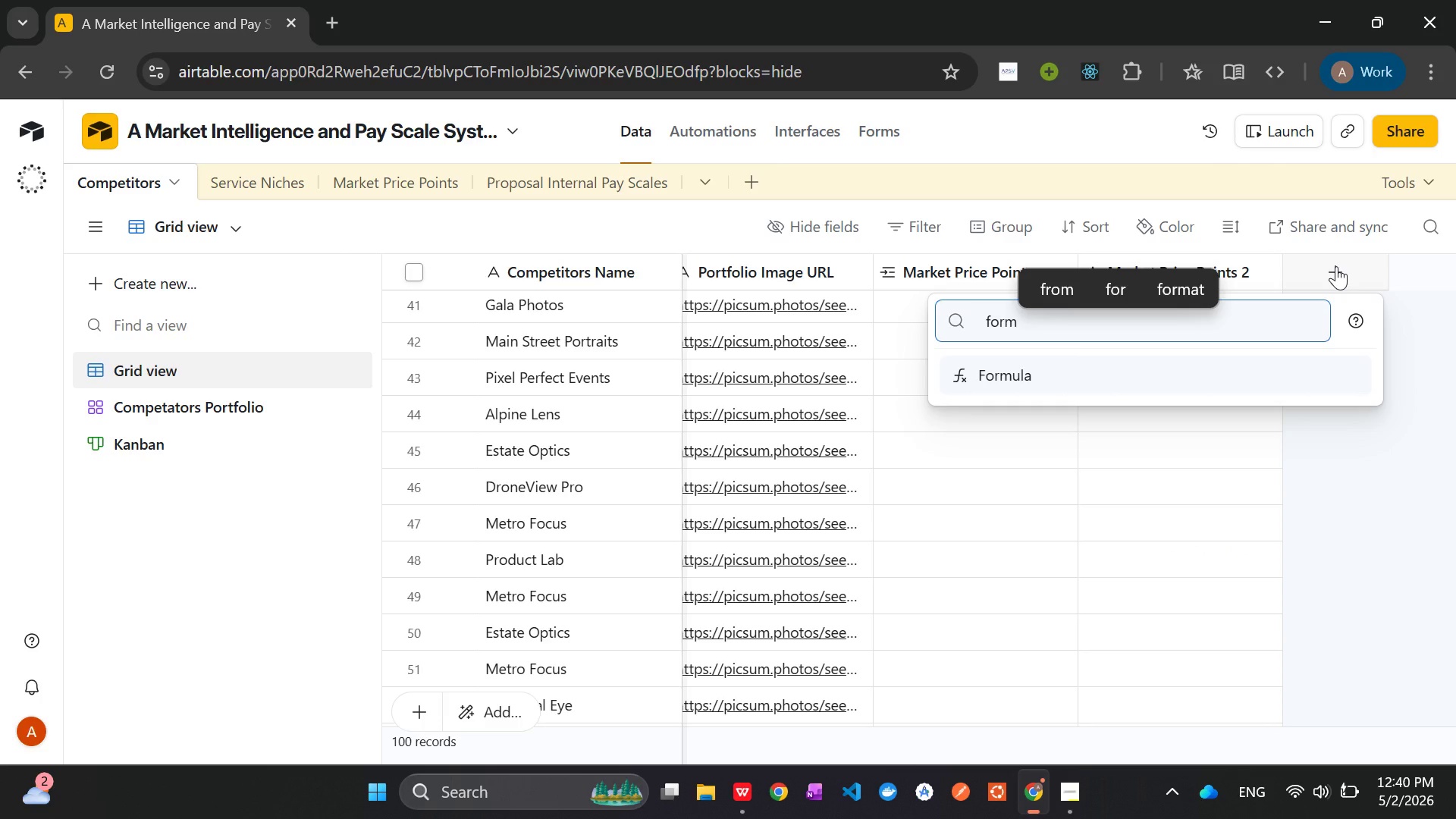 
key(Enter)
 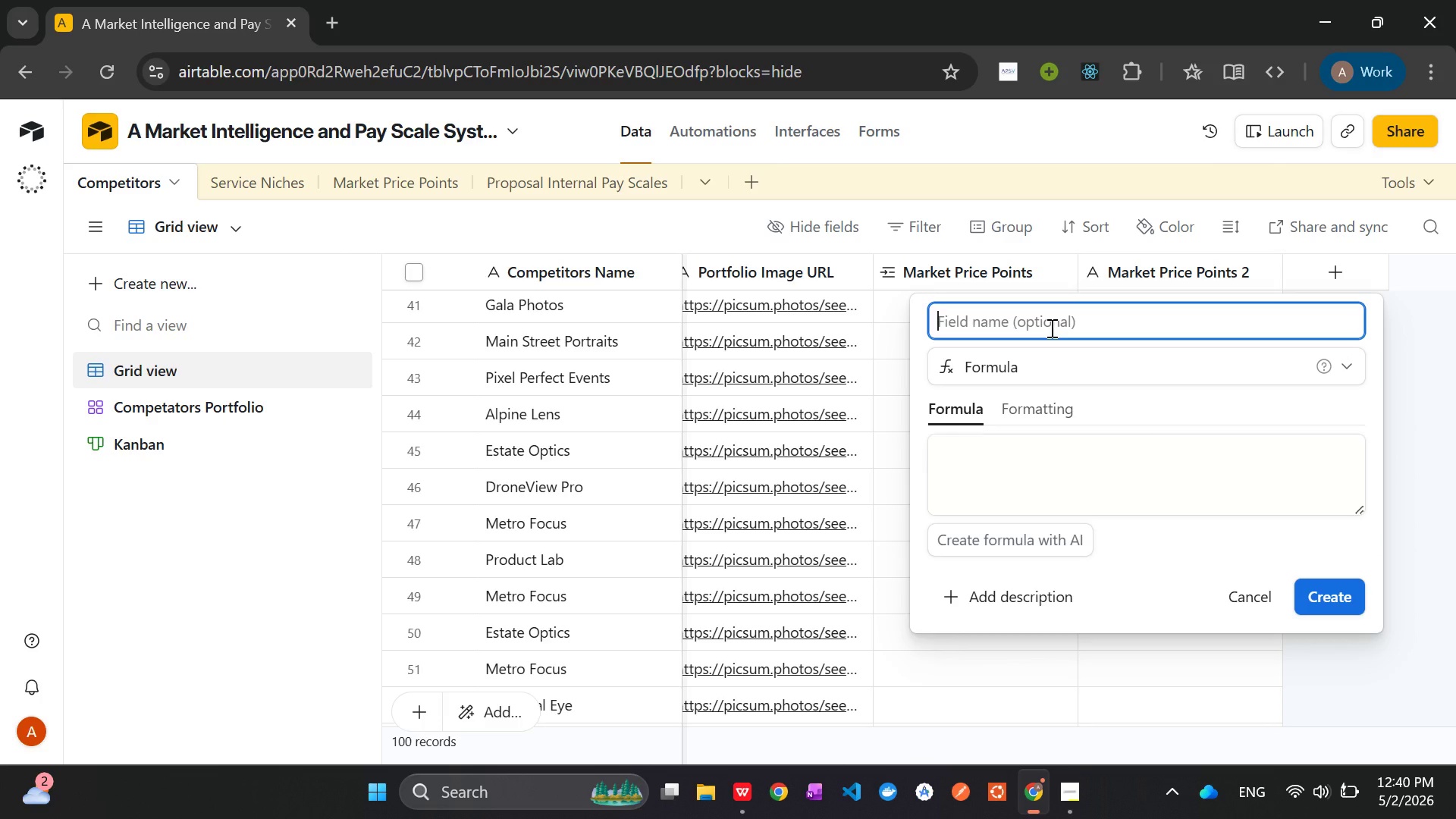 
wait(5.97)
 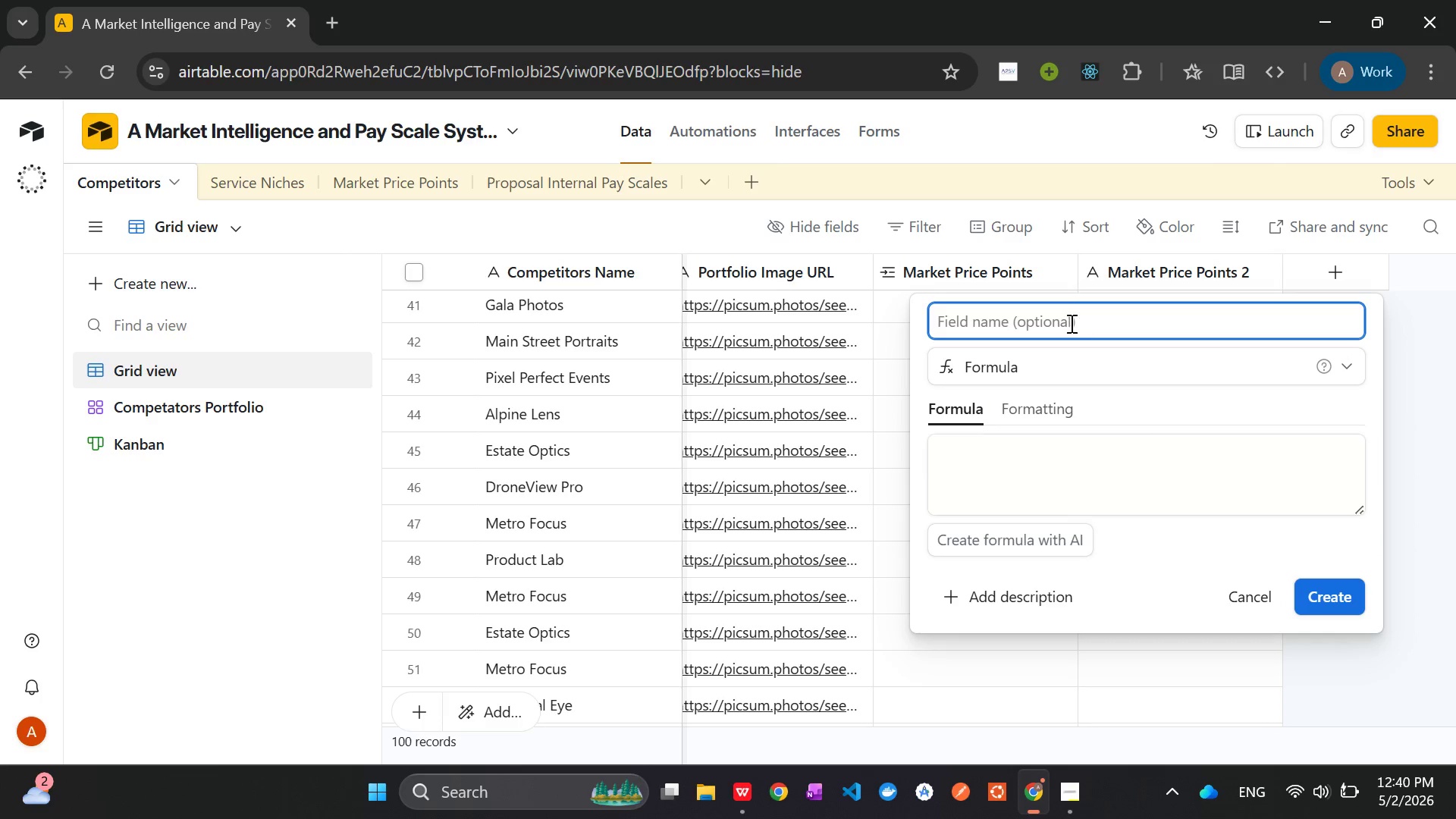 
type(Price Position Score)
 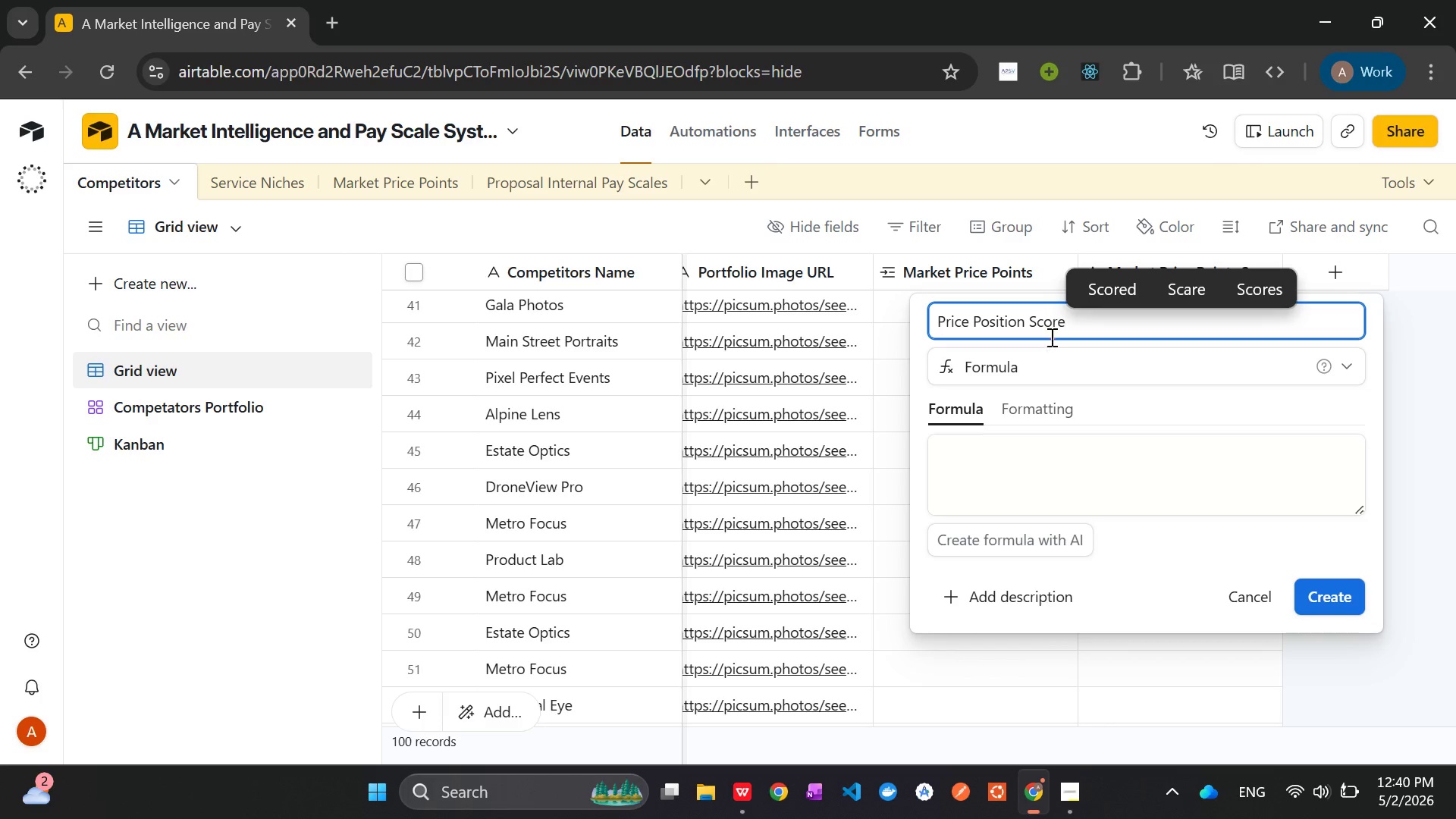 
left_click([1028, 480])
 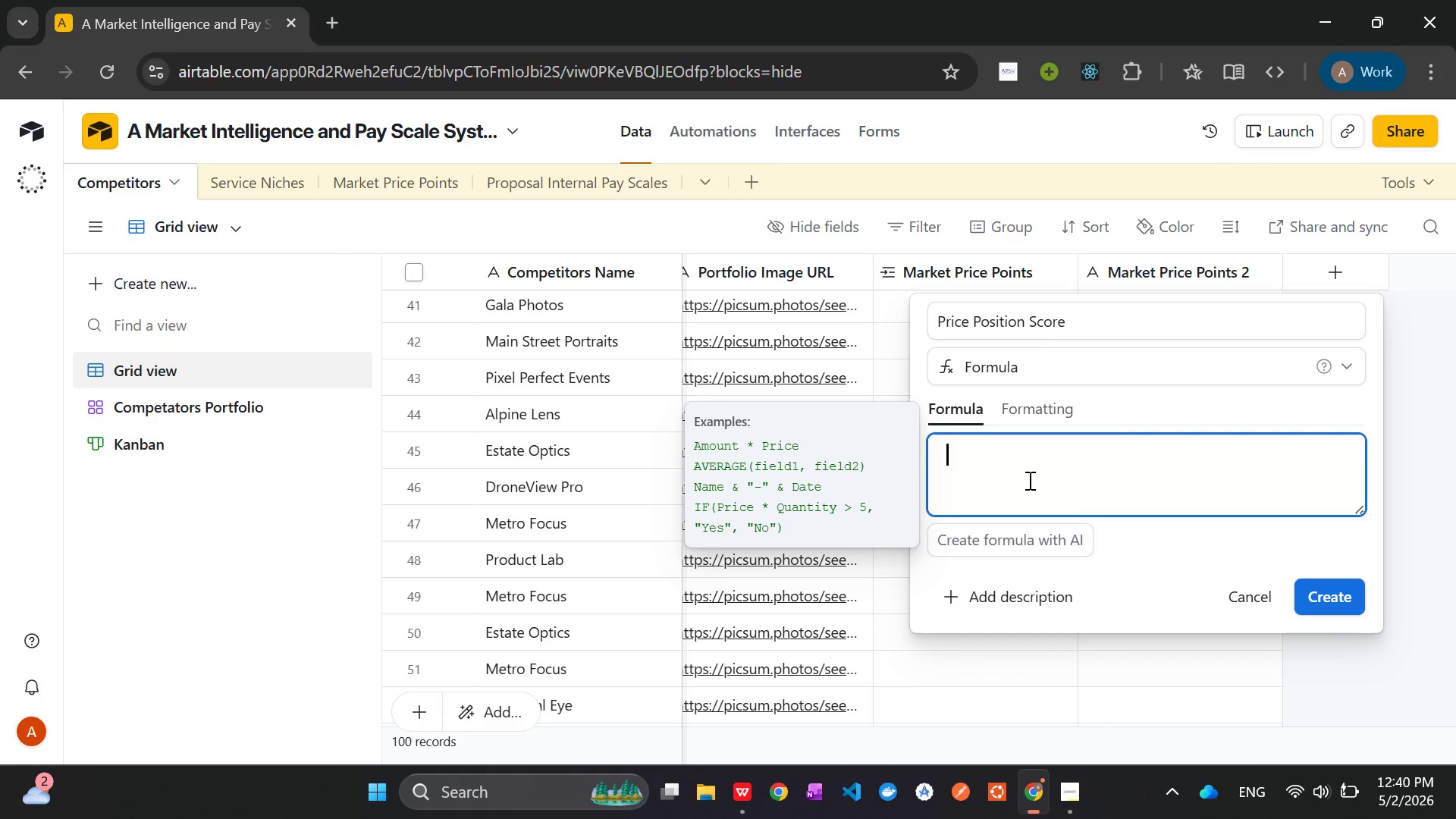 
type(IF{)
key(Backspace)
type(({pu)
 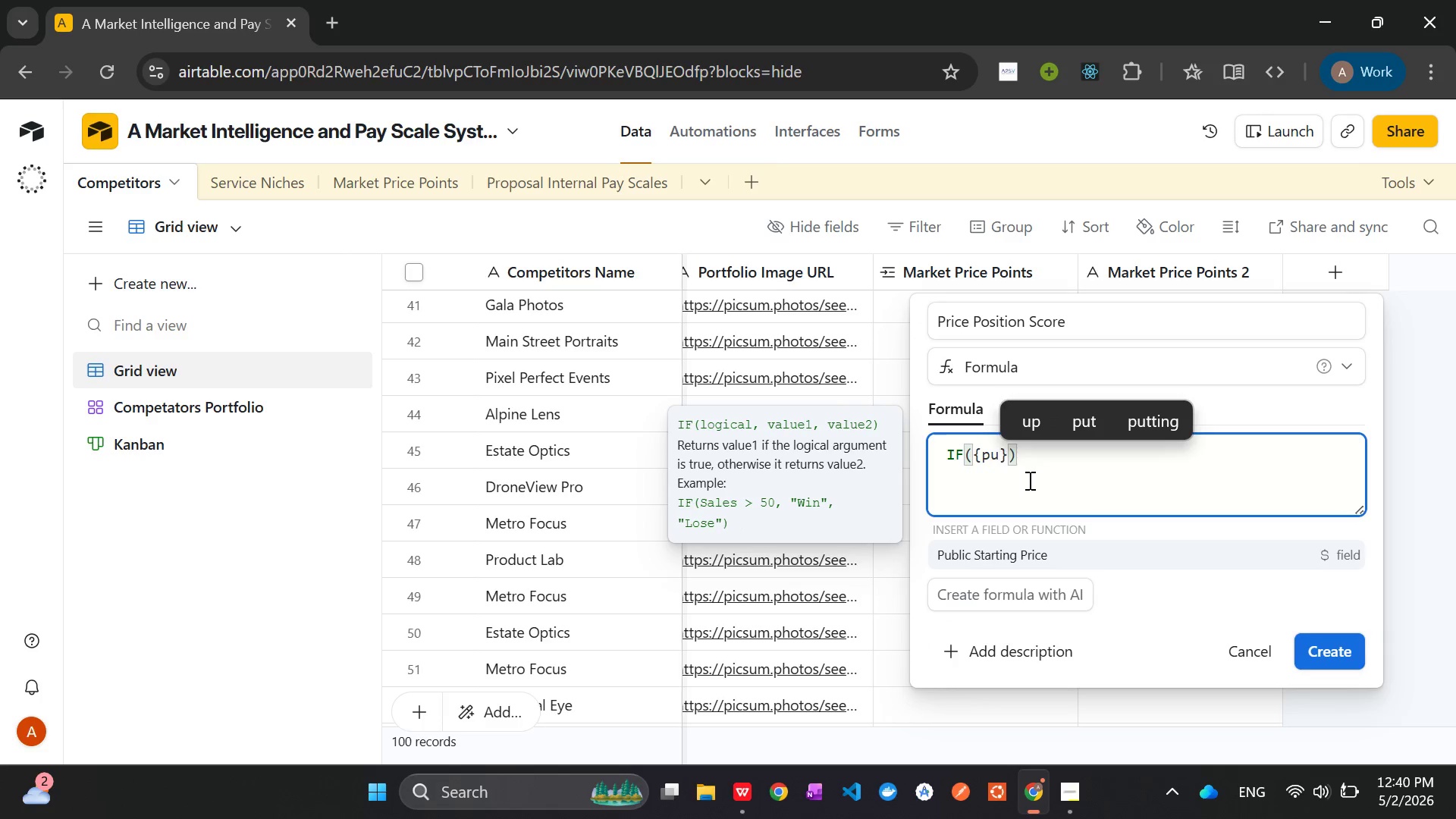 
key(Enter)
 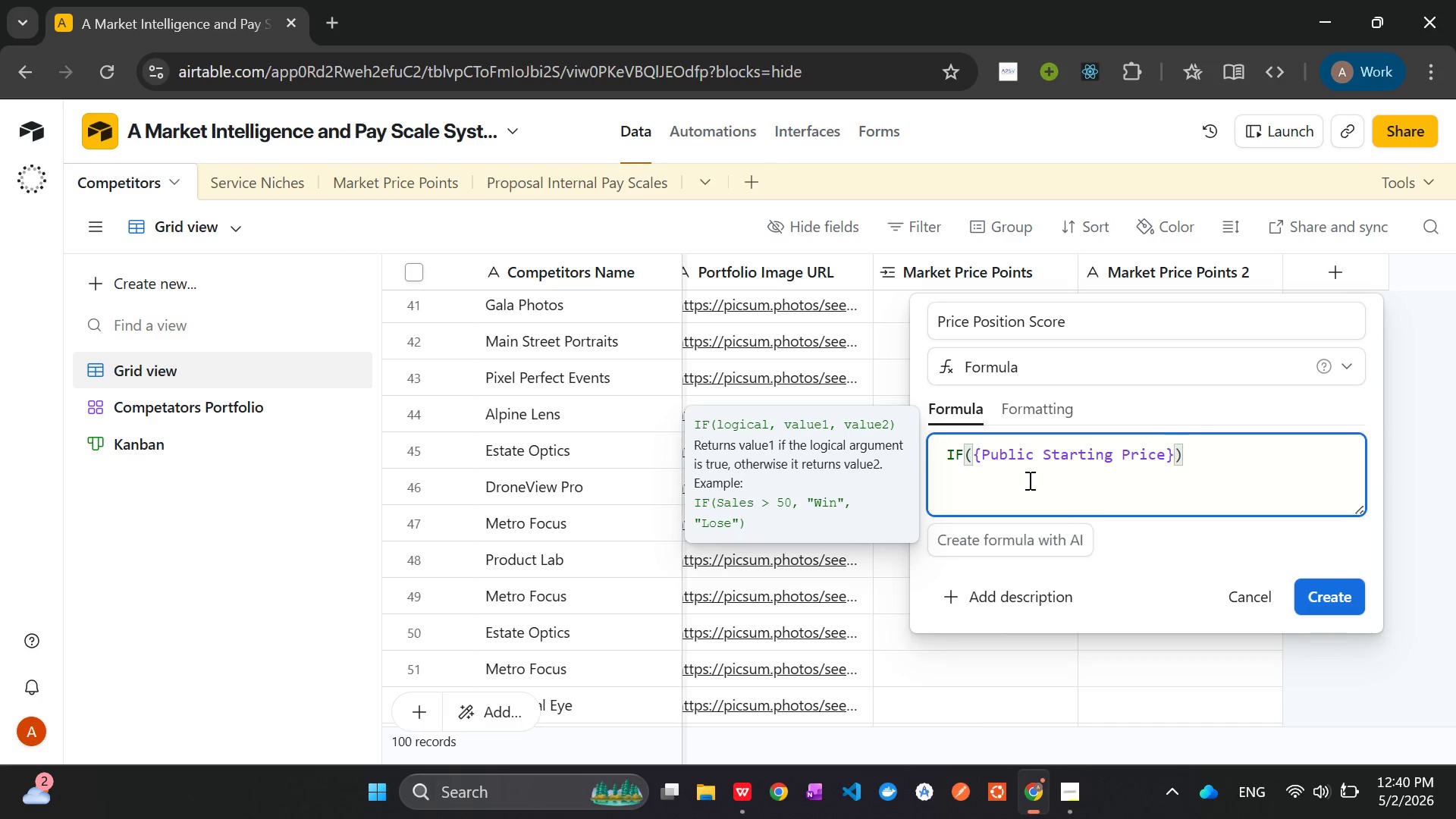 
type( > 3000, "Prem)
 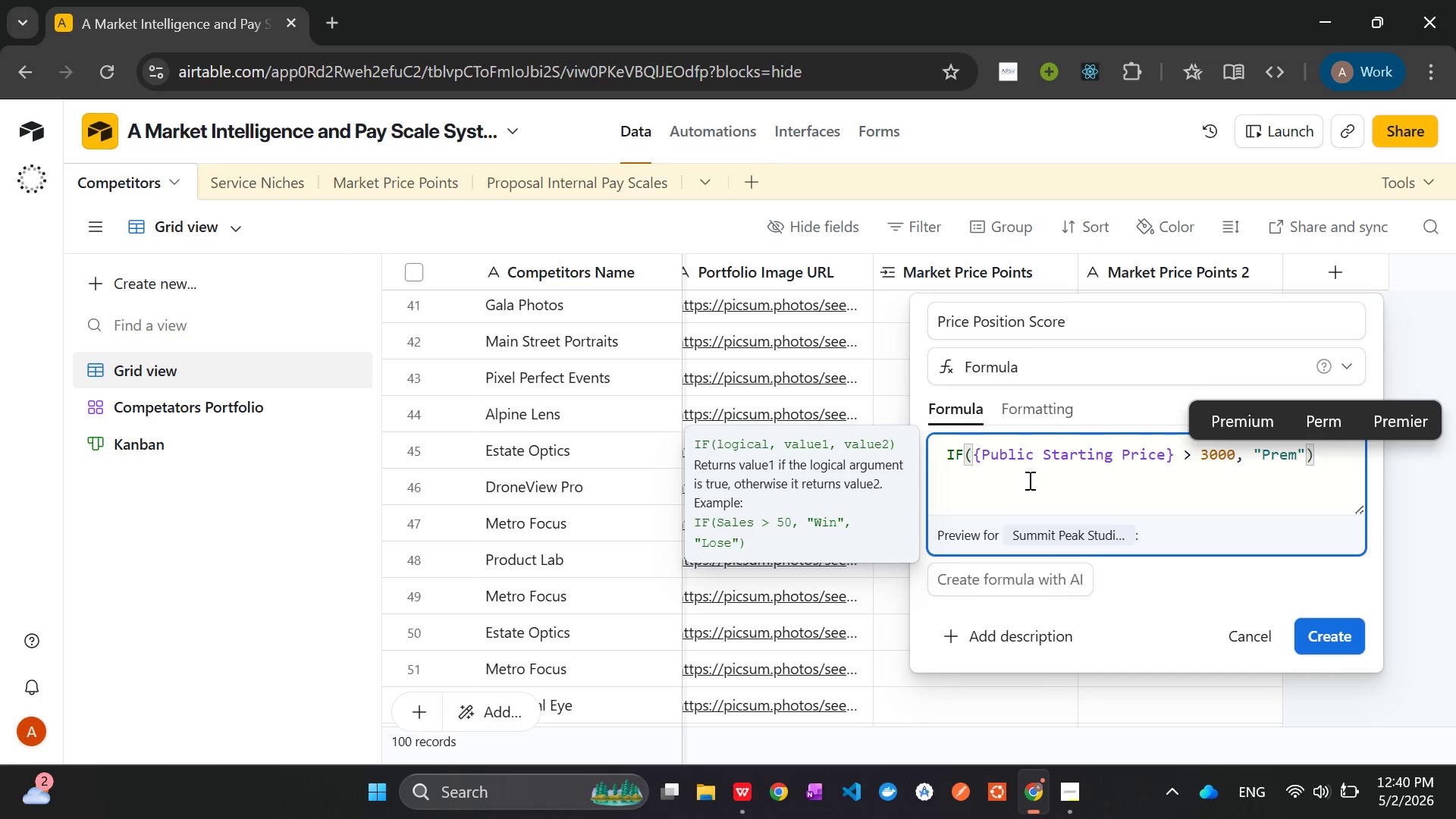 
type(ium)
 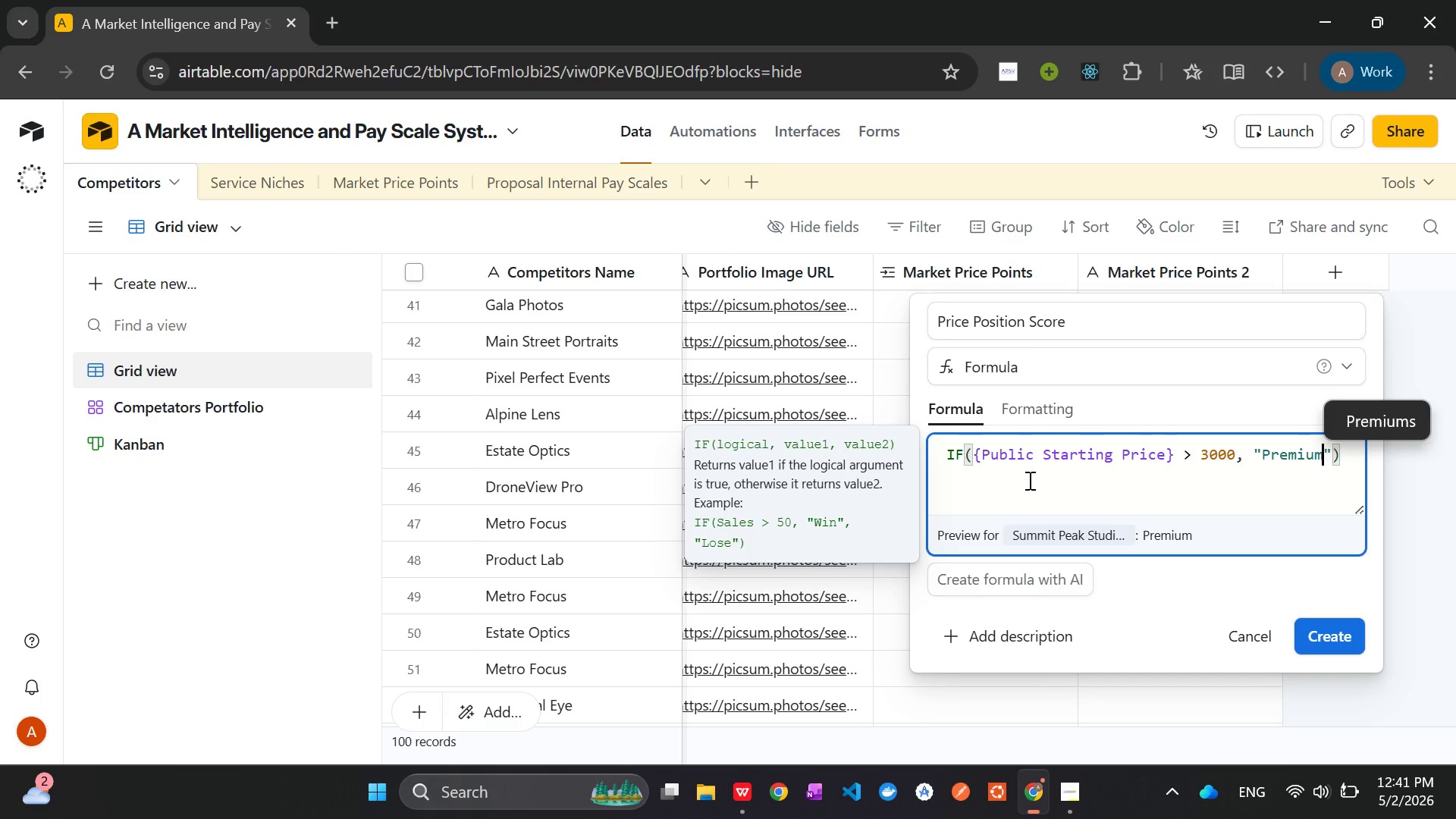 
wait(8.39)
 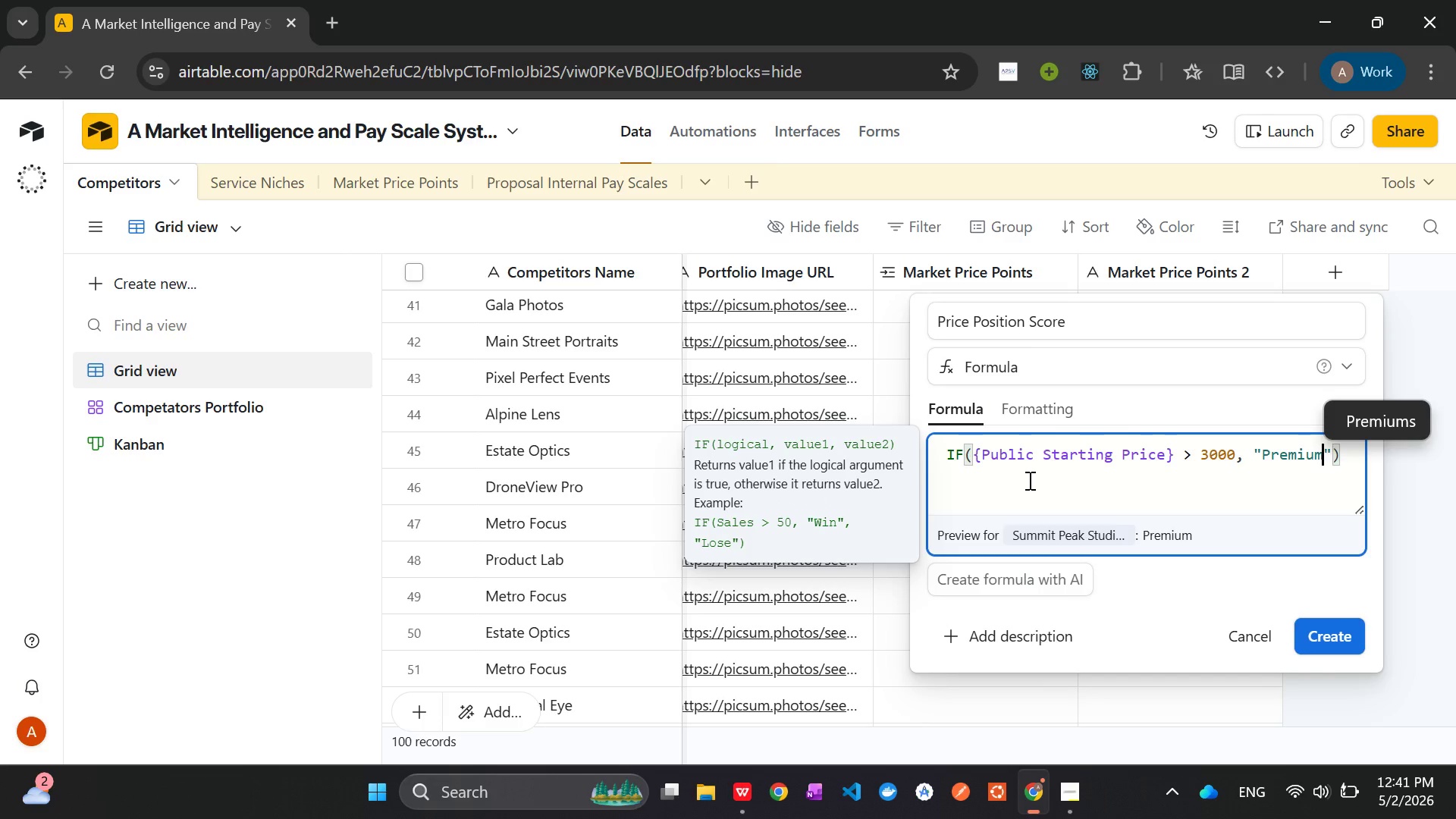 
key(ArrowRight)
 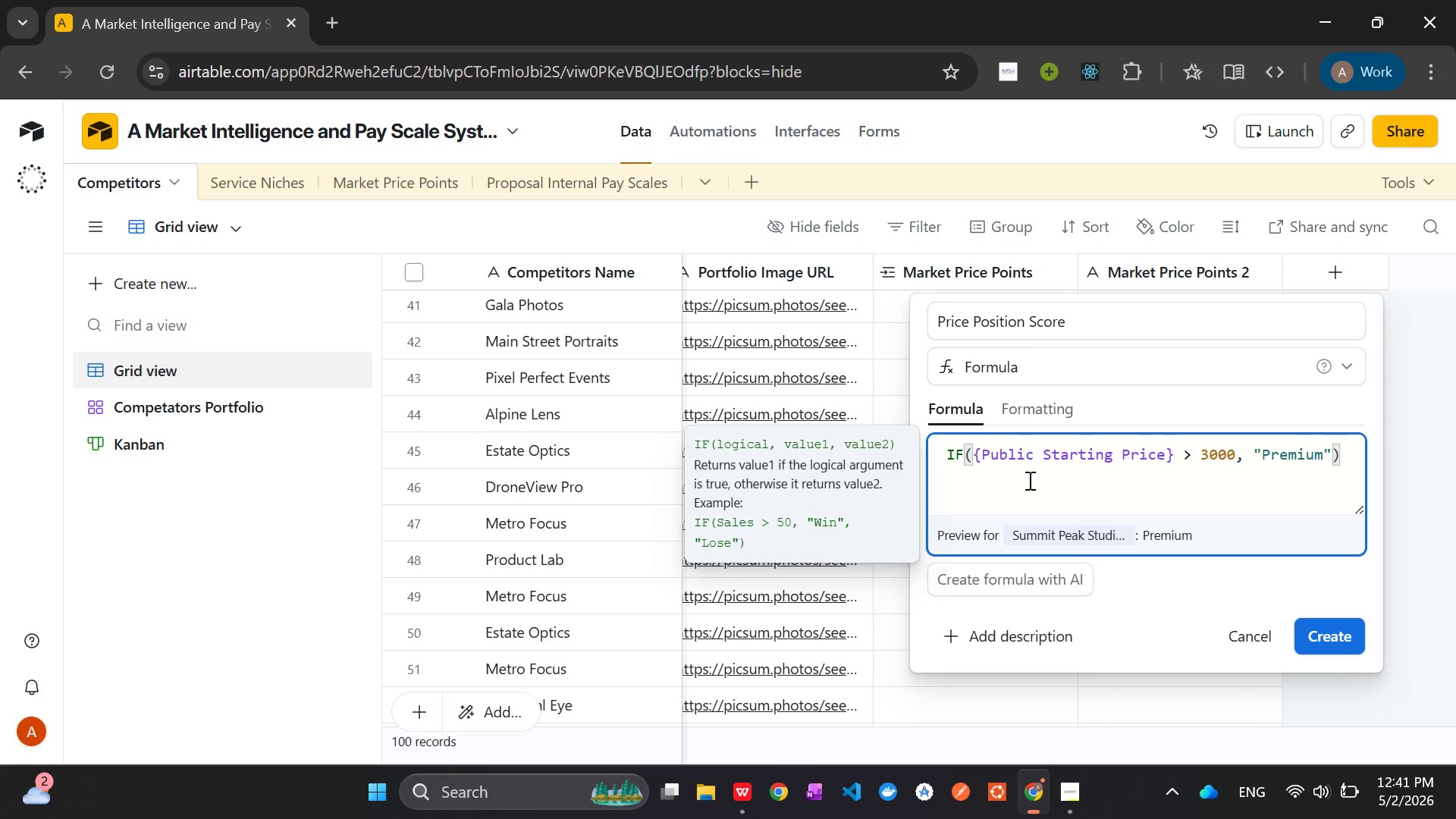 
type(,IF()
 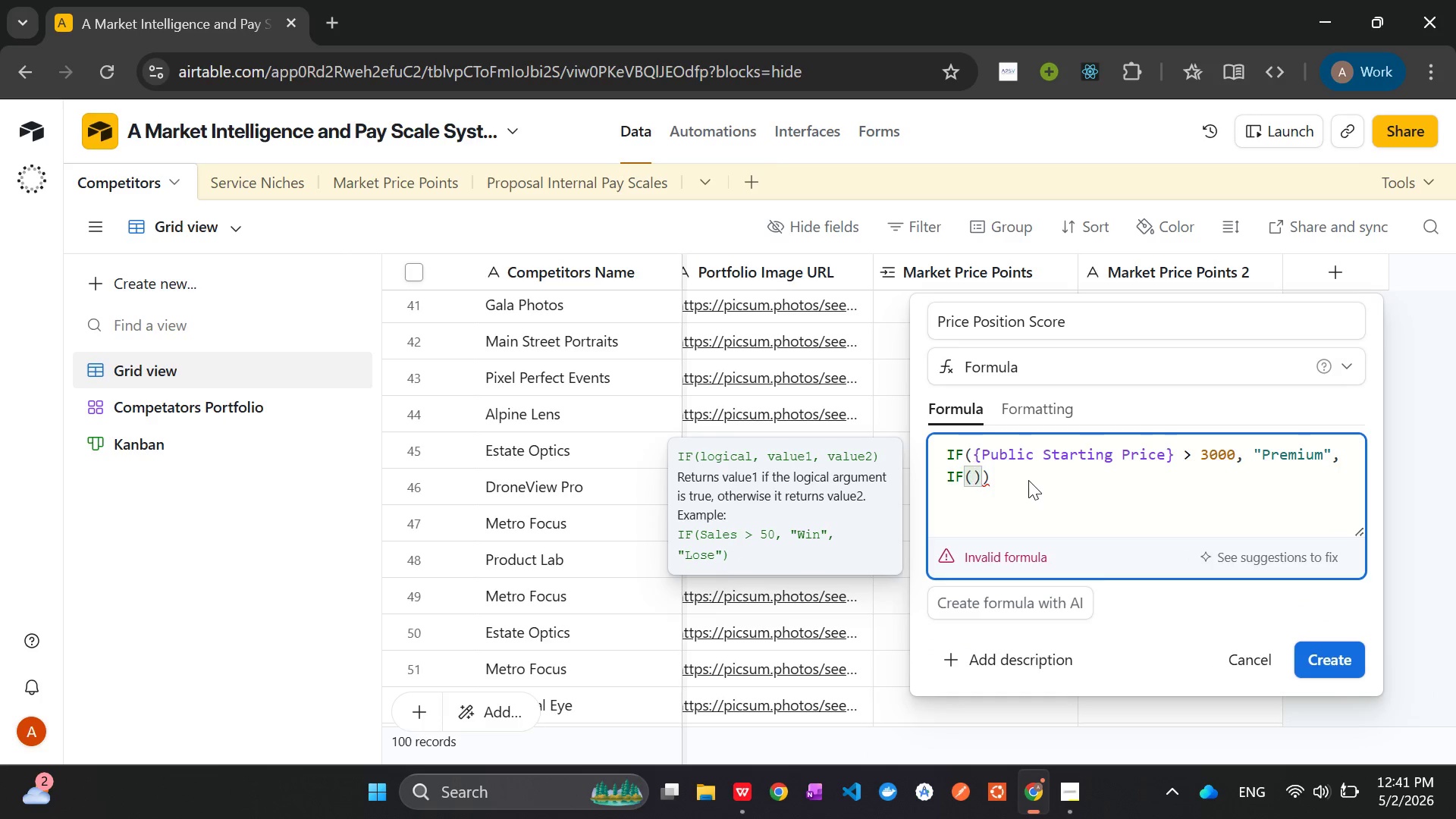 
type({pu)
key(Tab)
 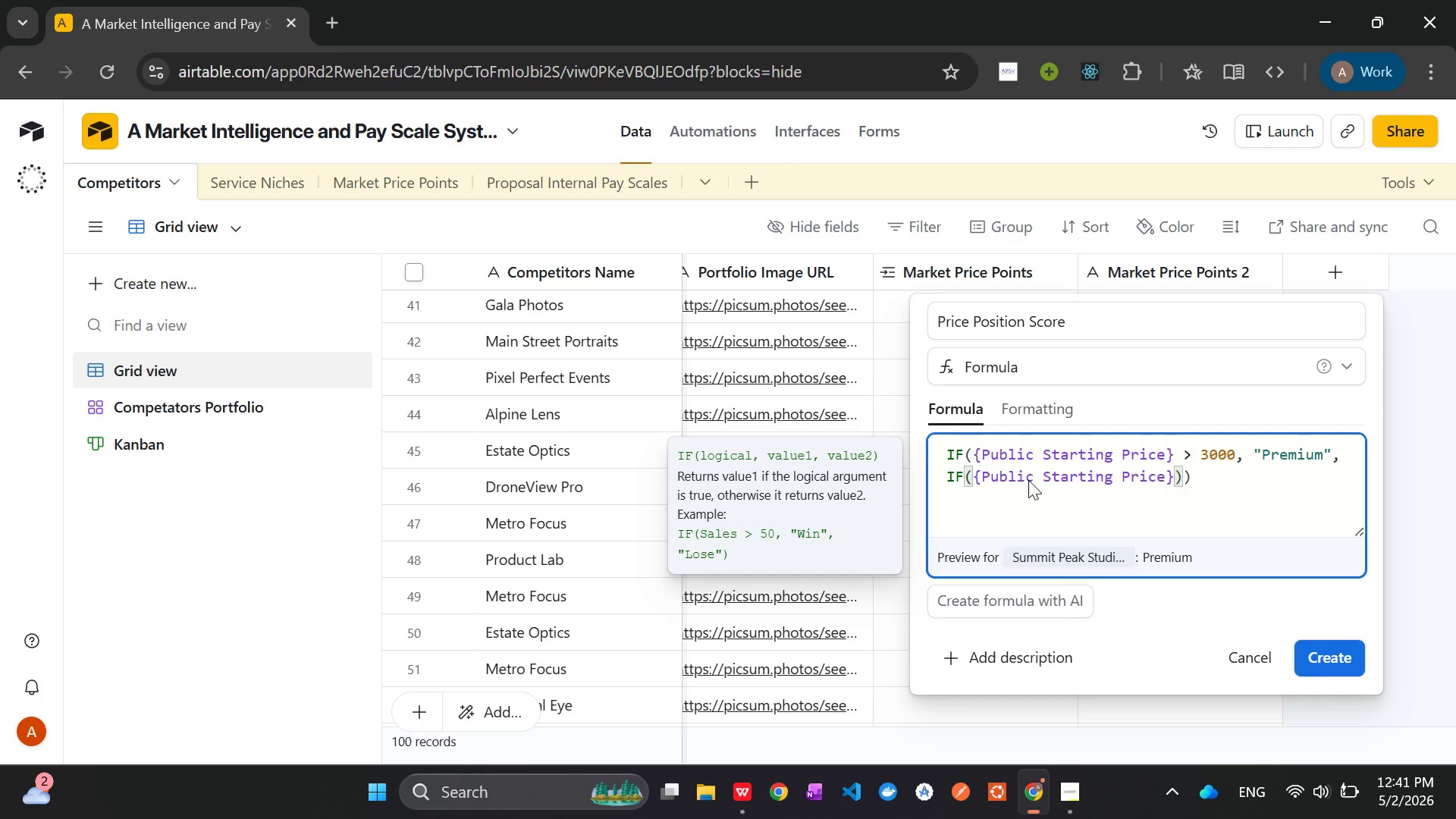 
wait(5.84)
 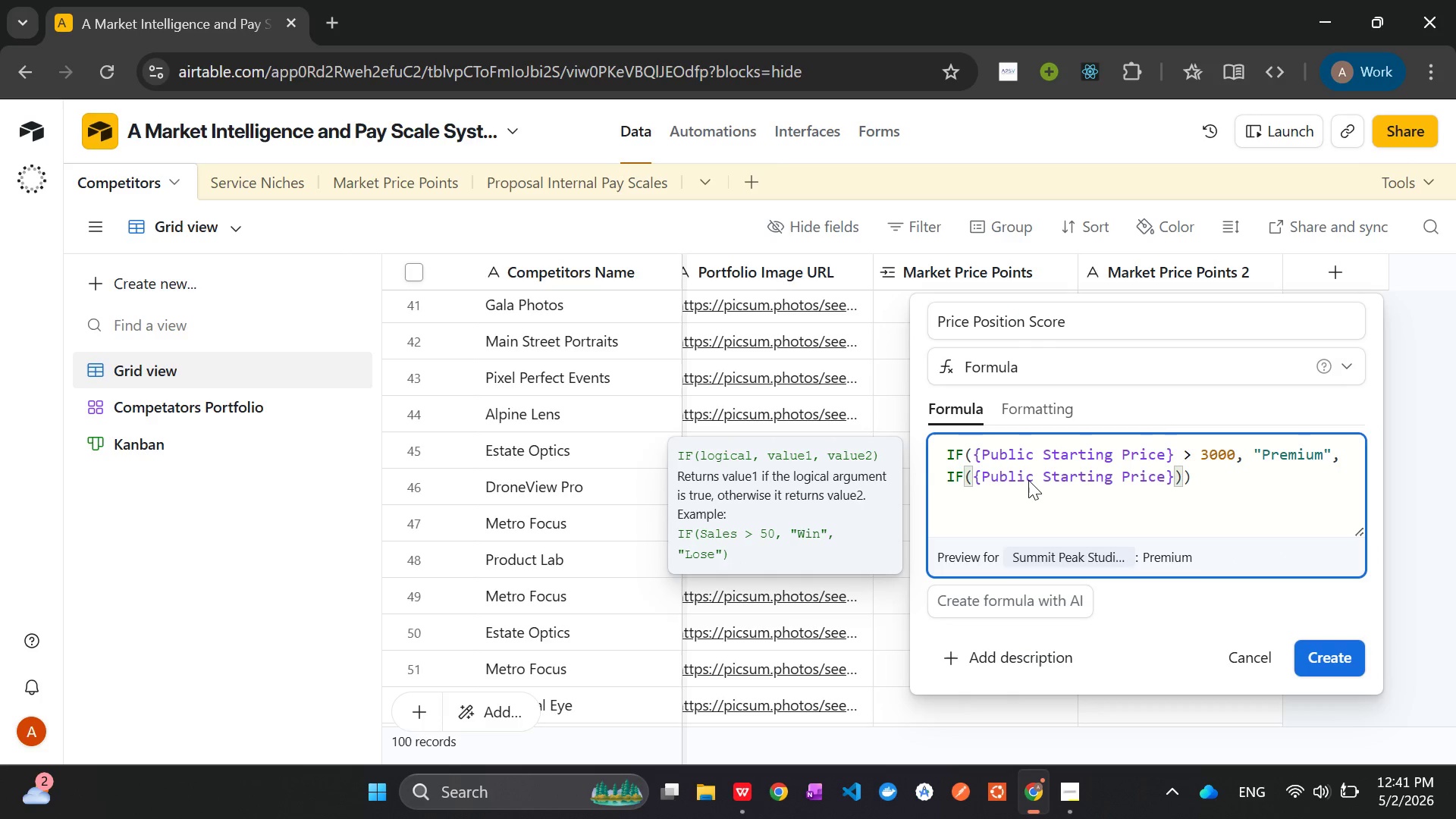 
type( > 1000, "Mid)
 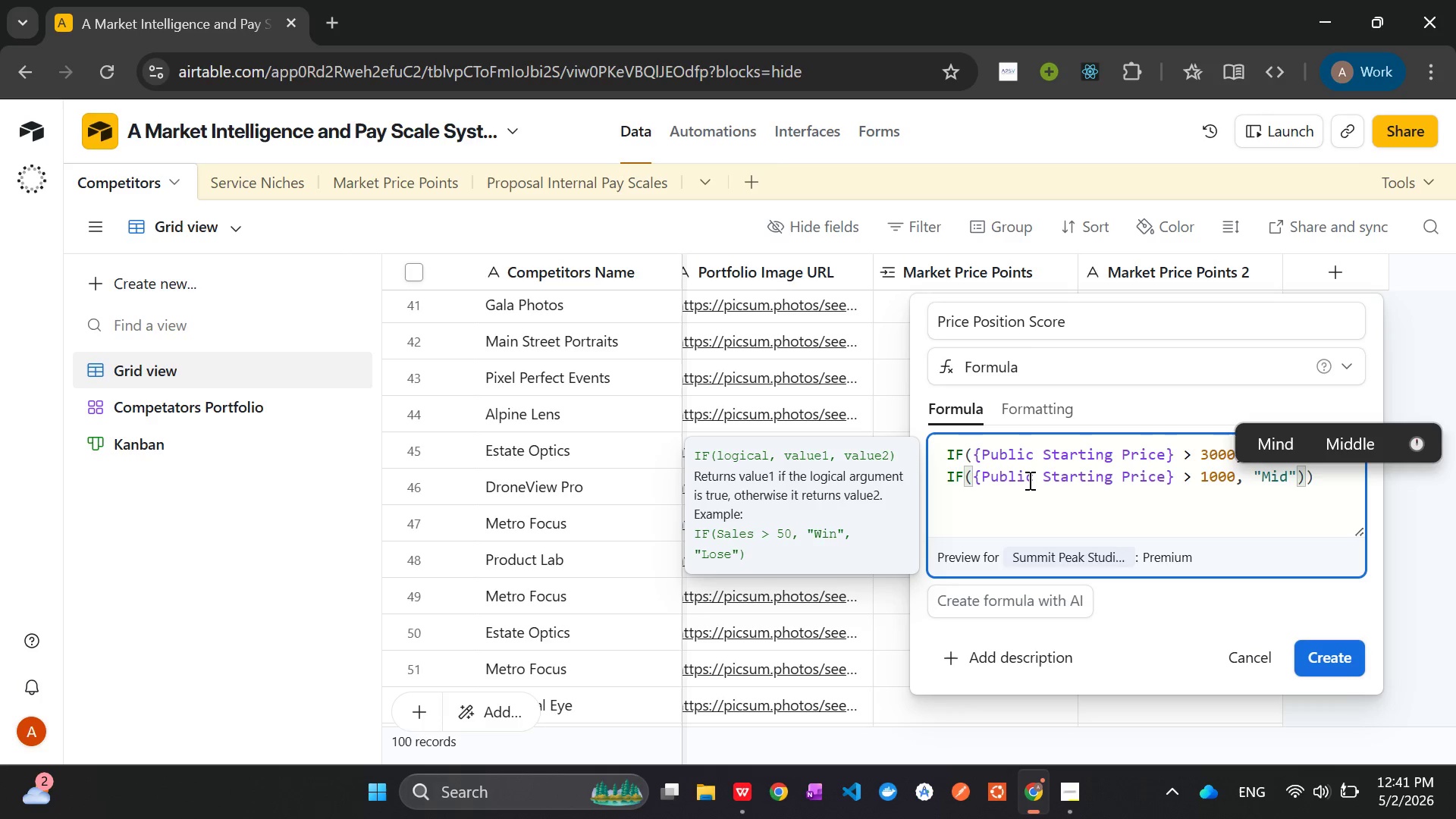 
key(ArrowRight)
 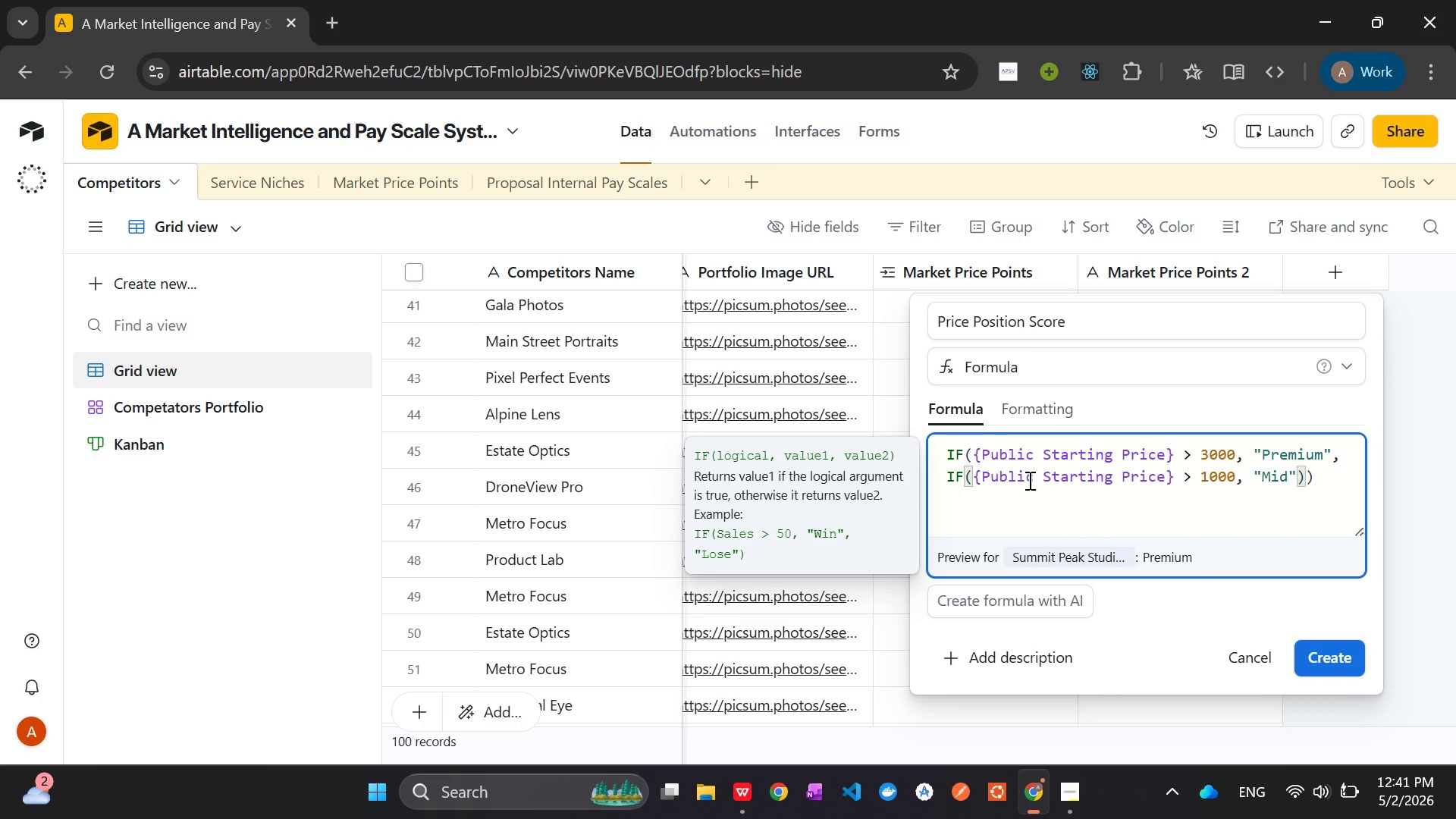 
type(, "Budget)
 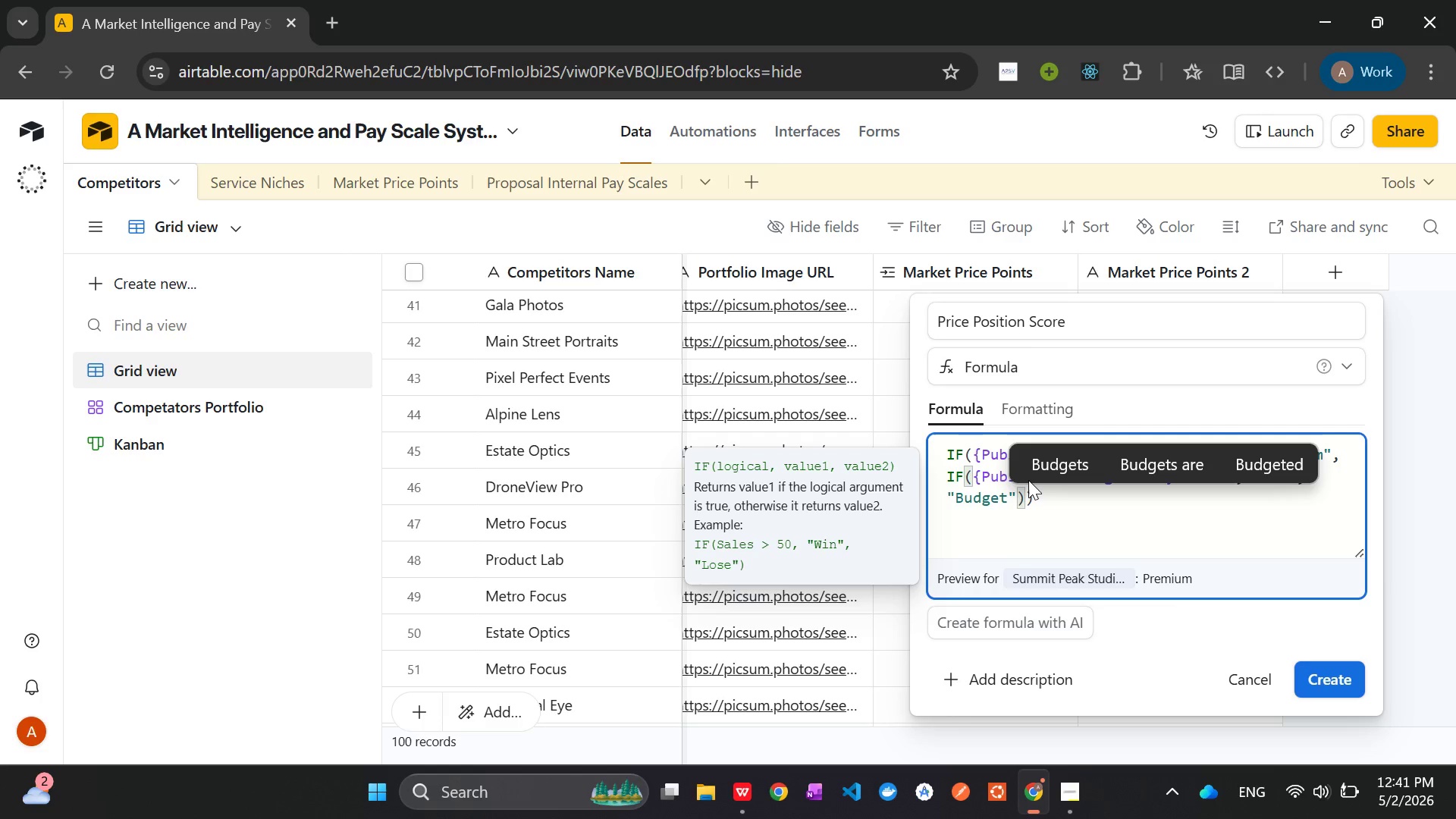 
left_click([980, 495])
 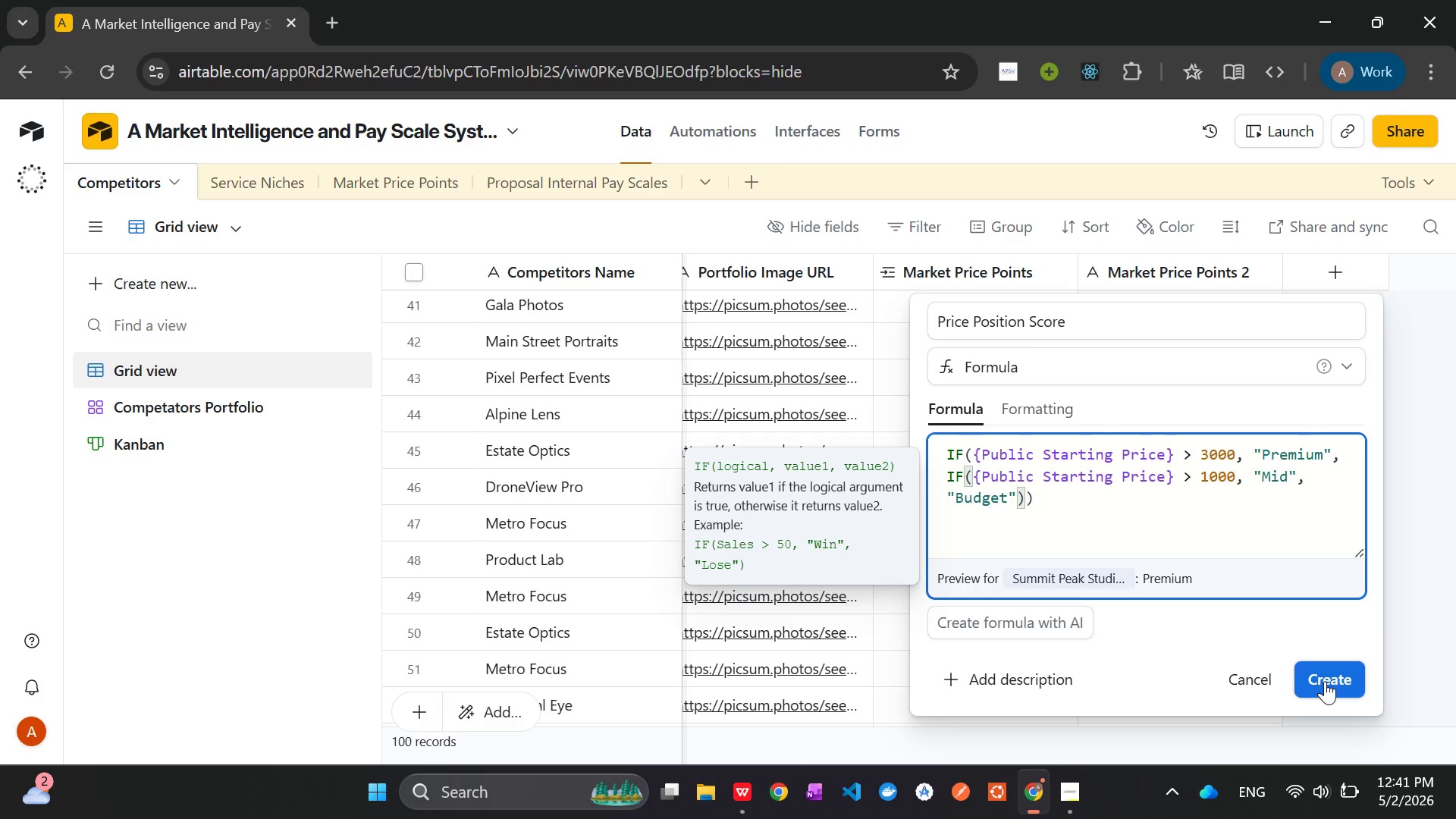 
left_click([1325, 681])
 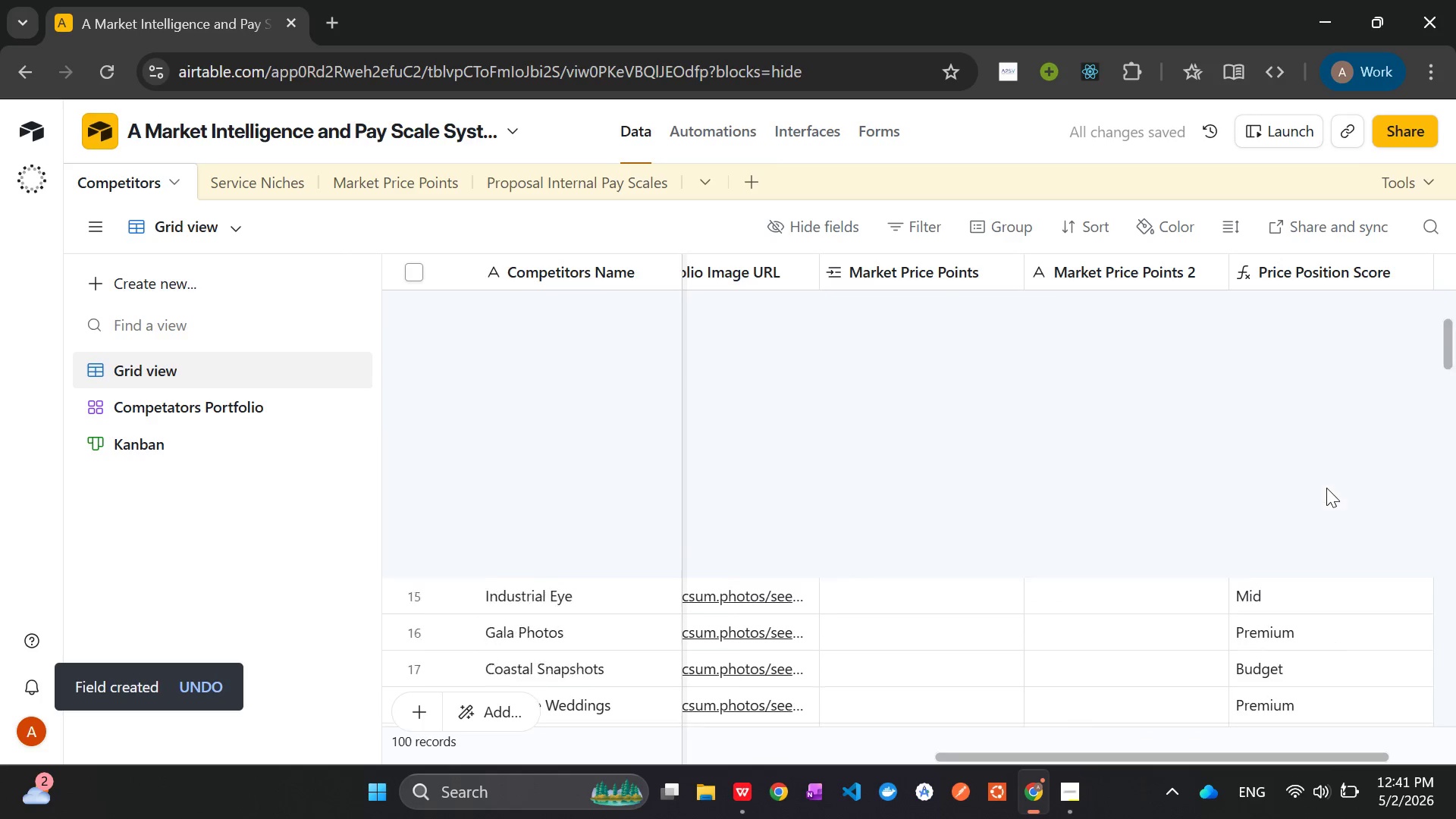 
wait(5.95)
 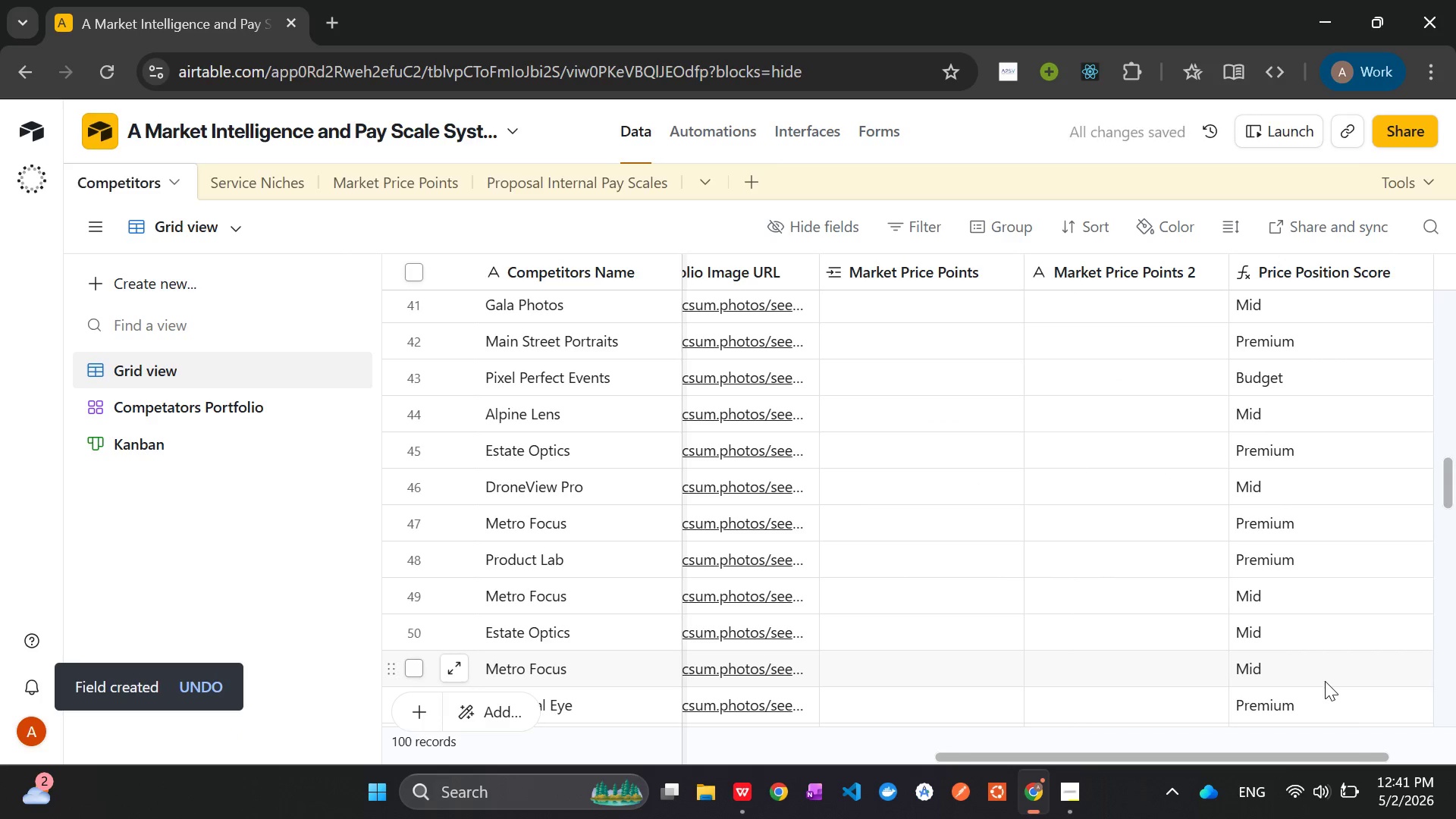 
right_click([1126, 263])
 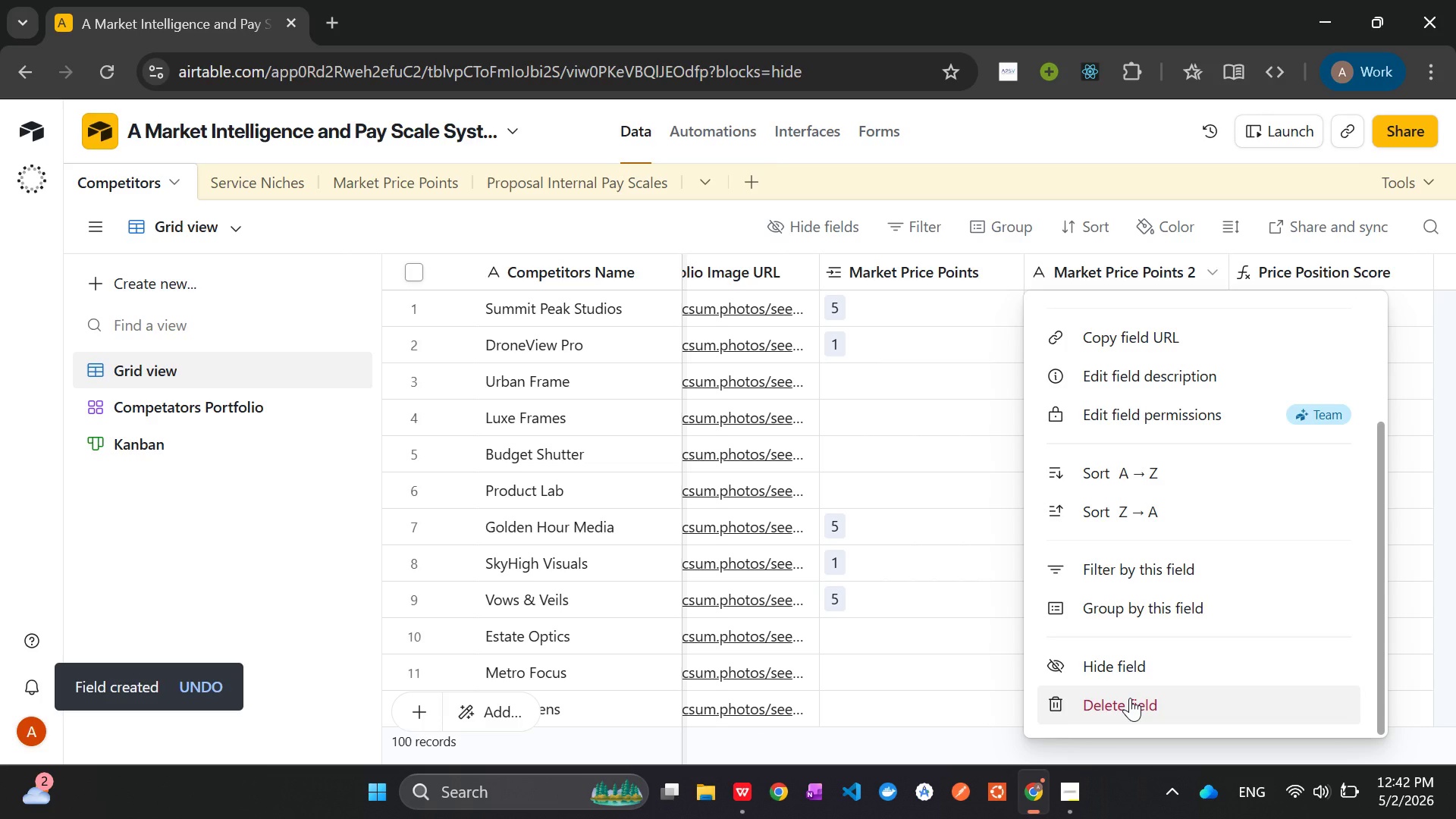 
left_click([1130, 698])
 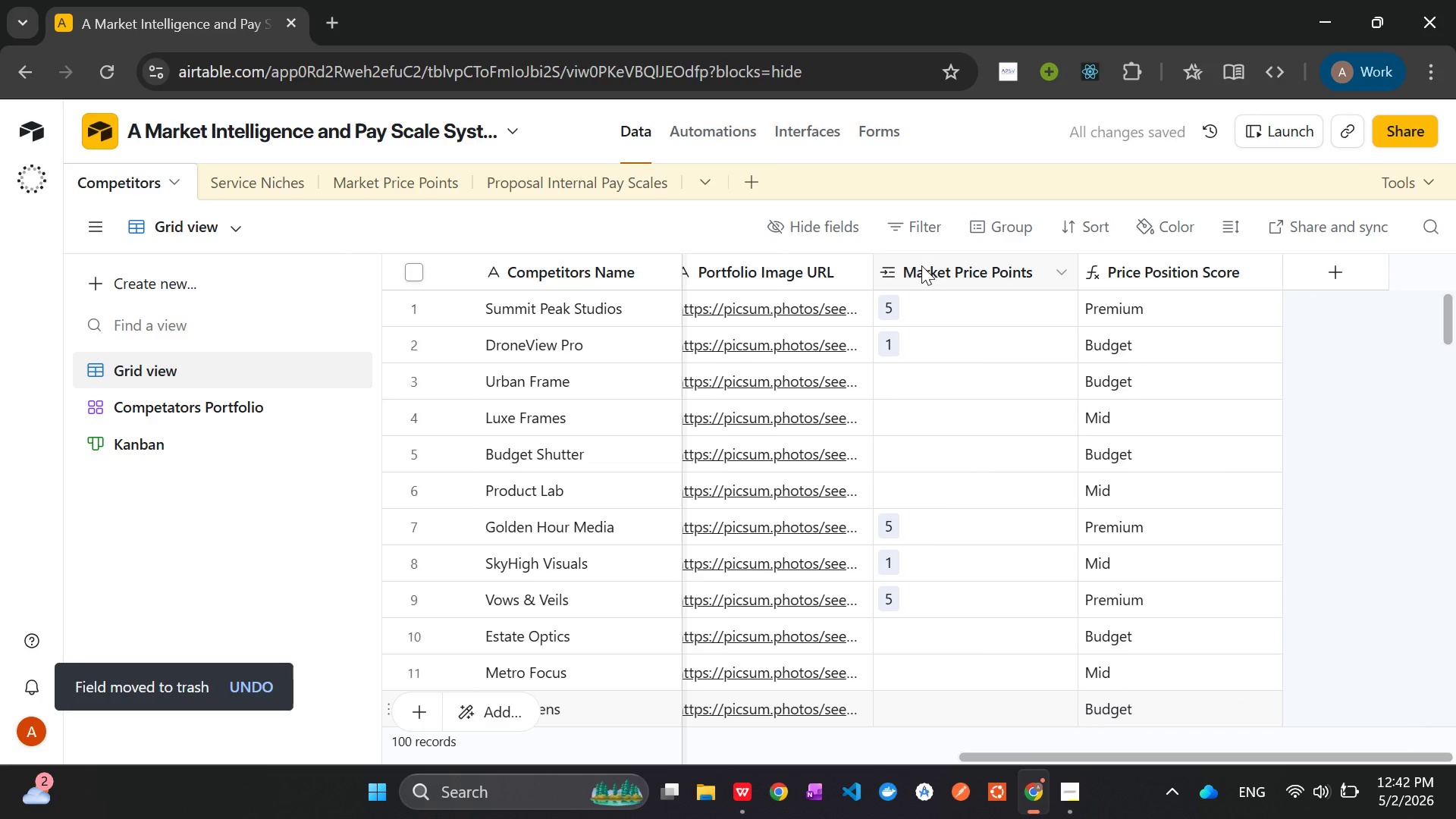 
left_click([921, 265])
 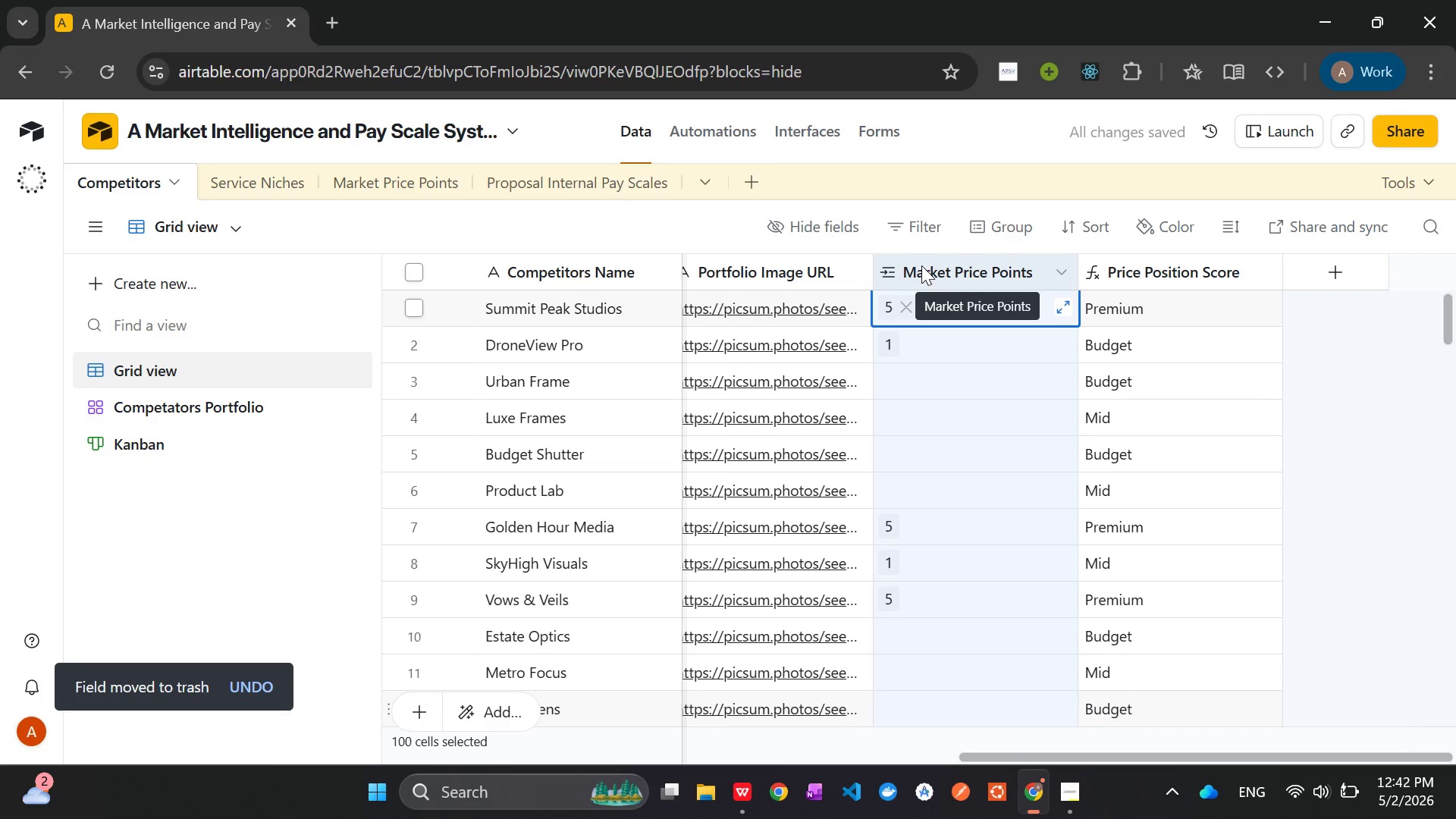 
right_click([921, 265])
 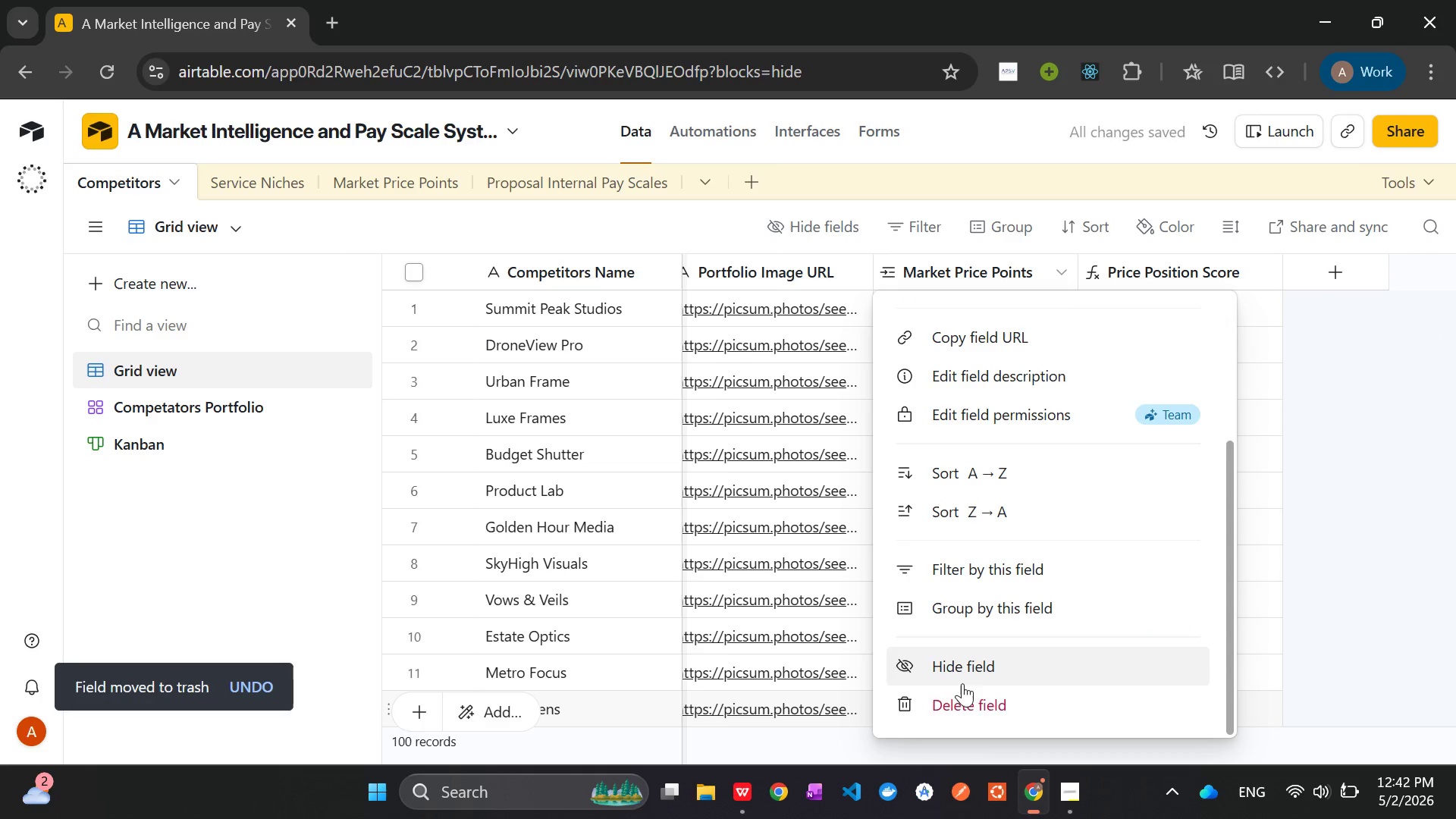 
left_click([959, 697])
 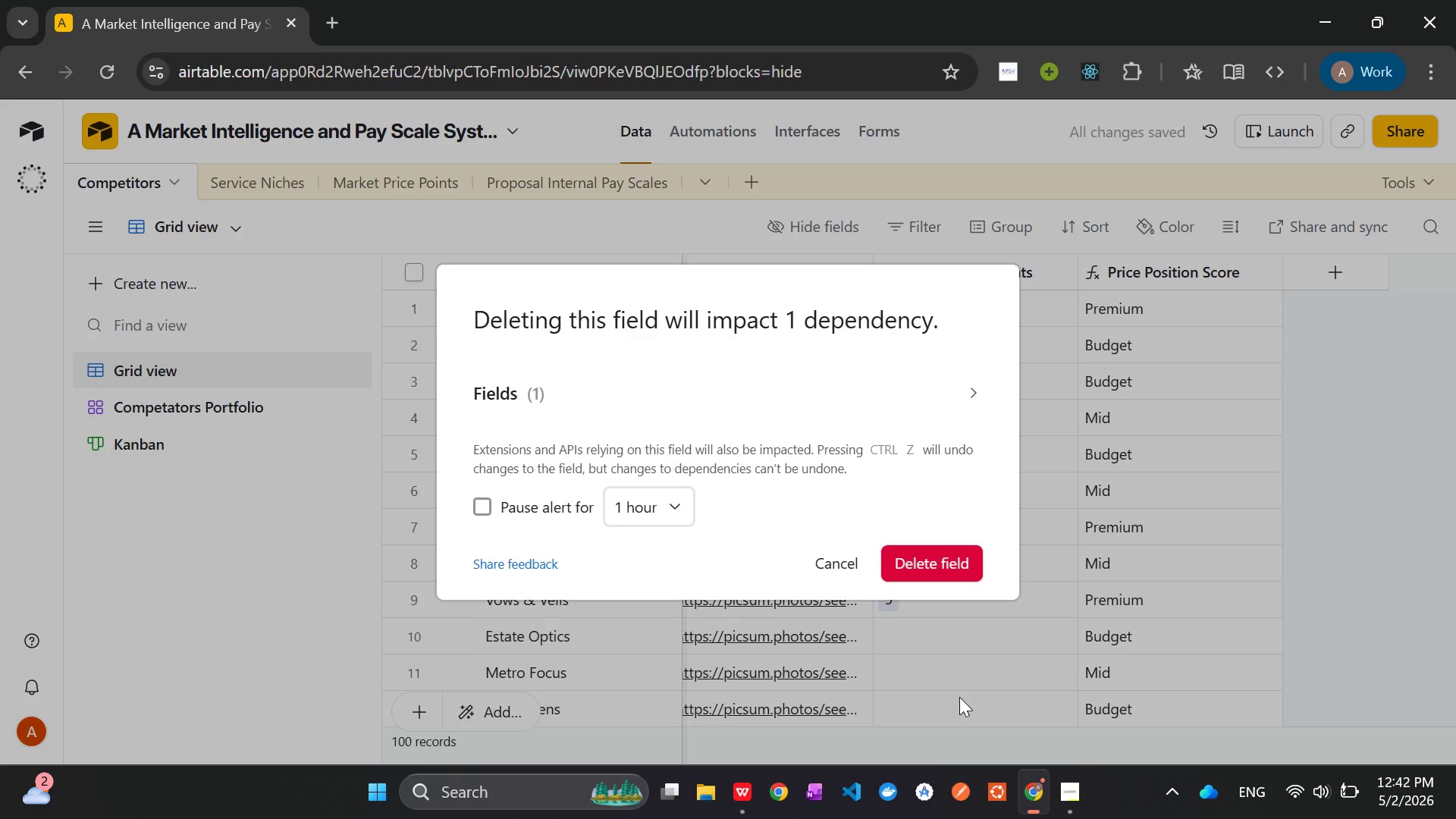 
wait(5.77)
 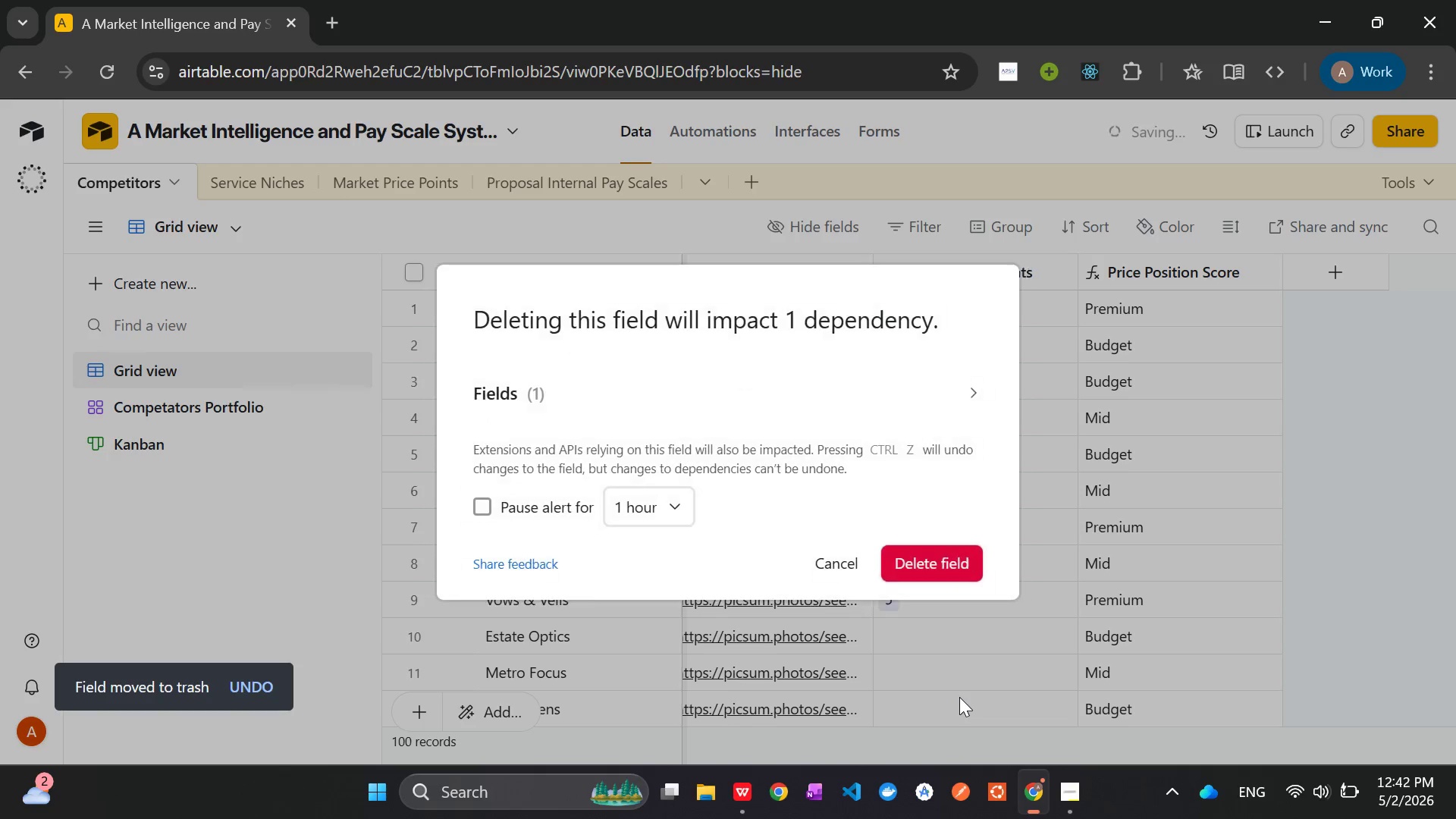 
left_click([835, 561])
 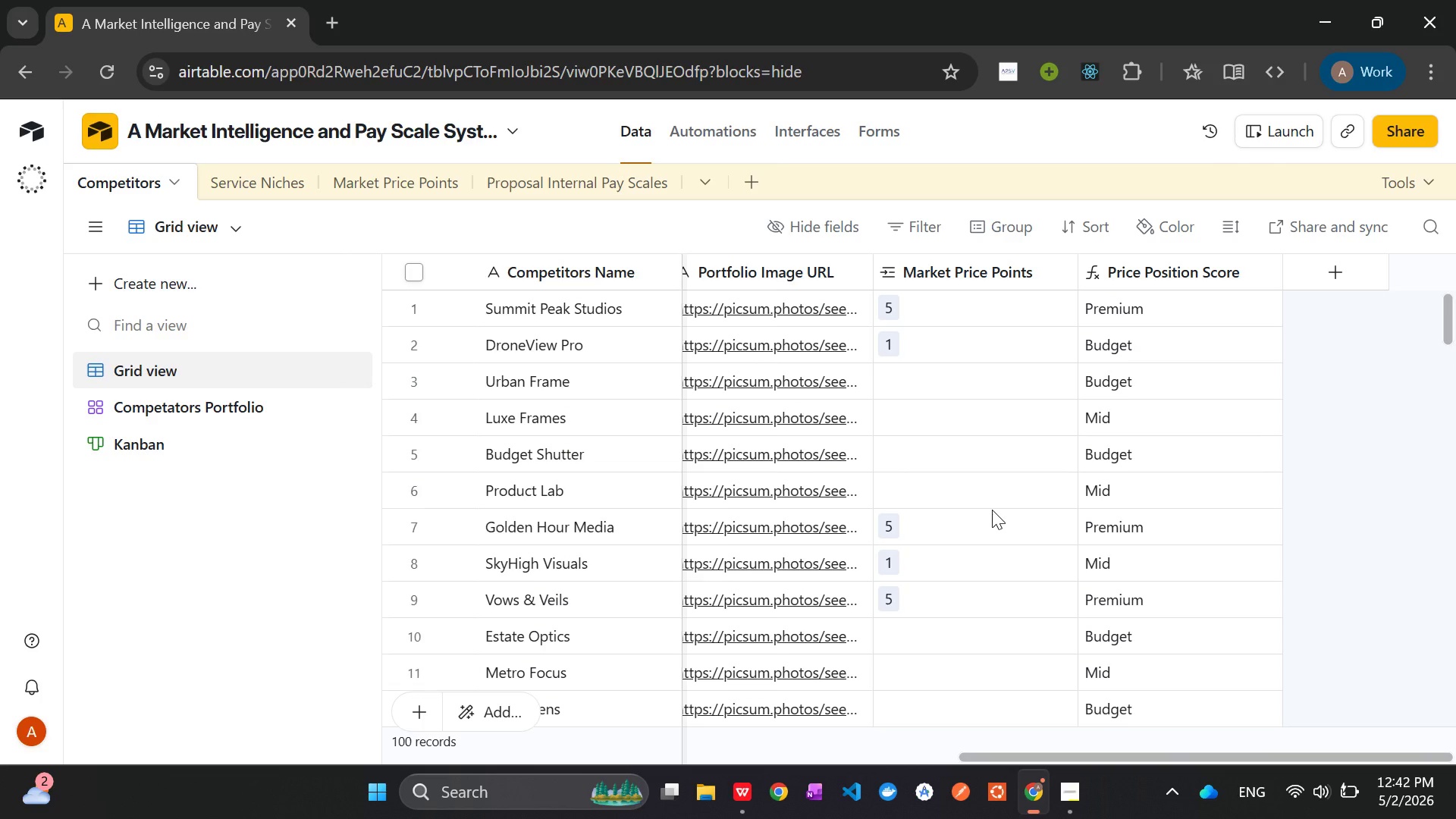 